 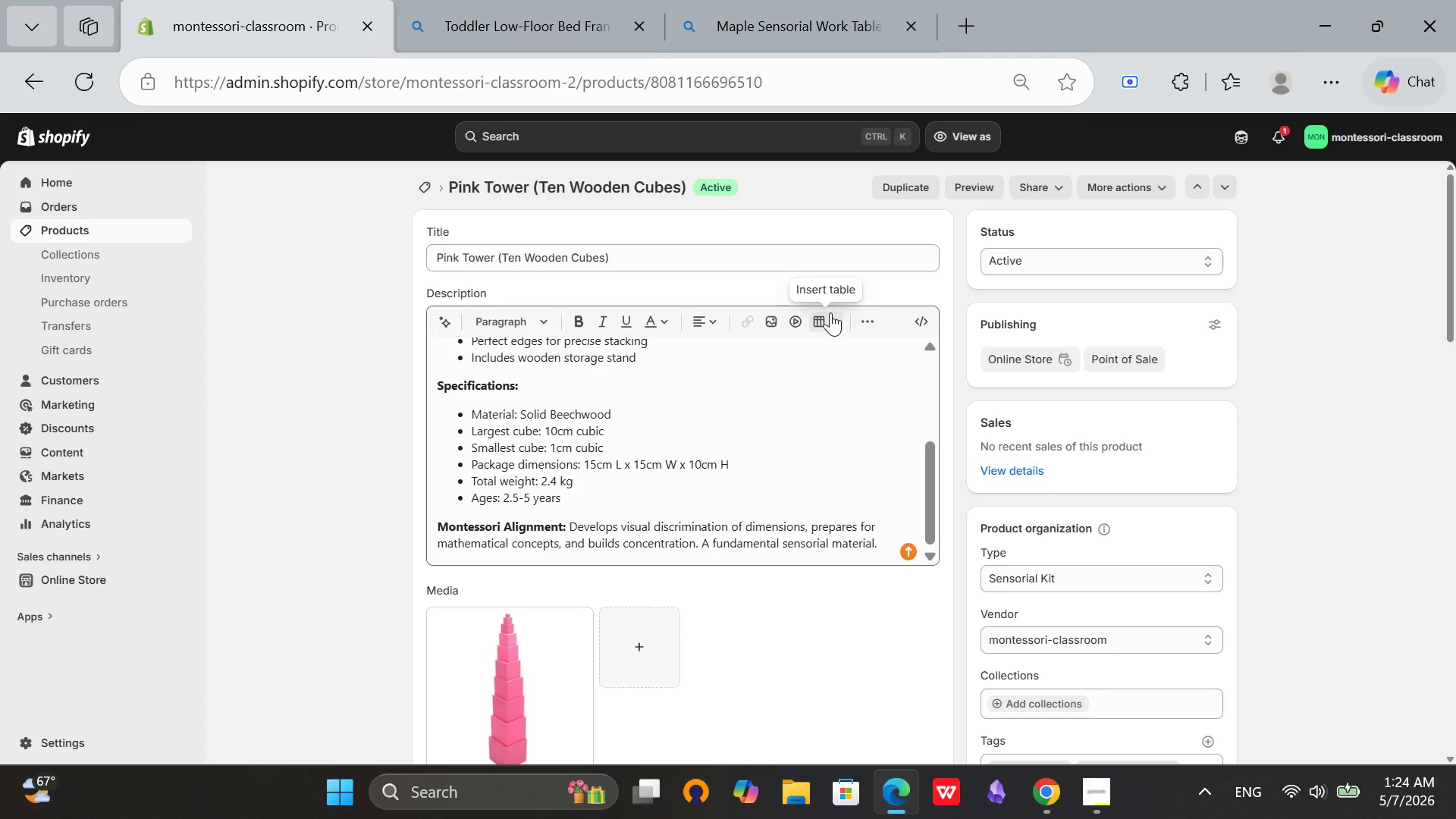 
left_click([422, 193])
 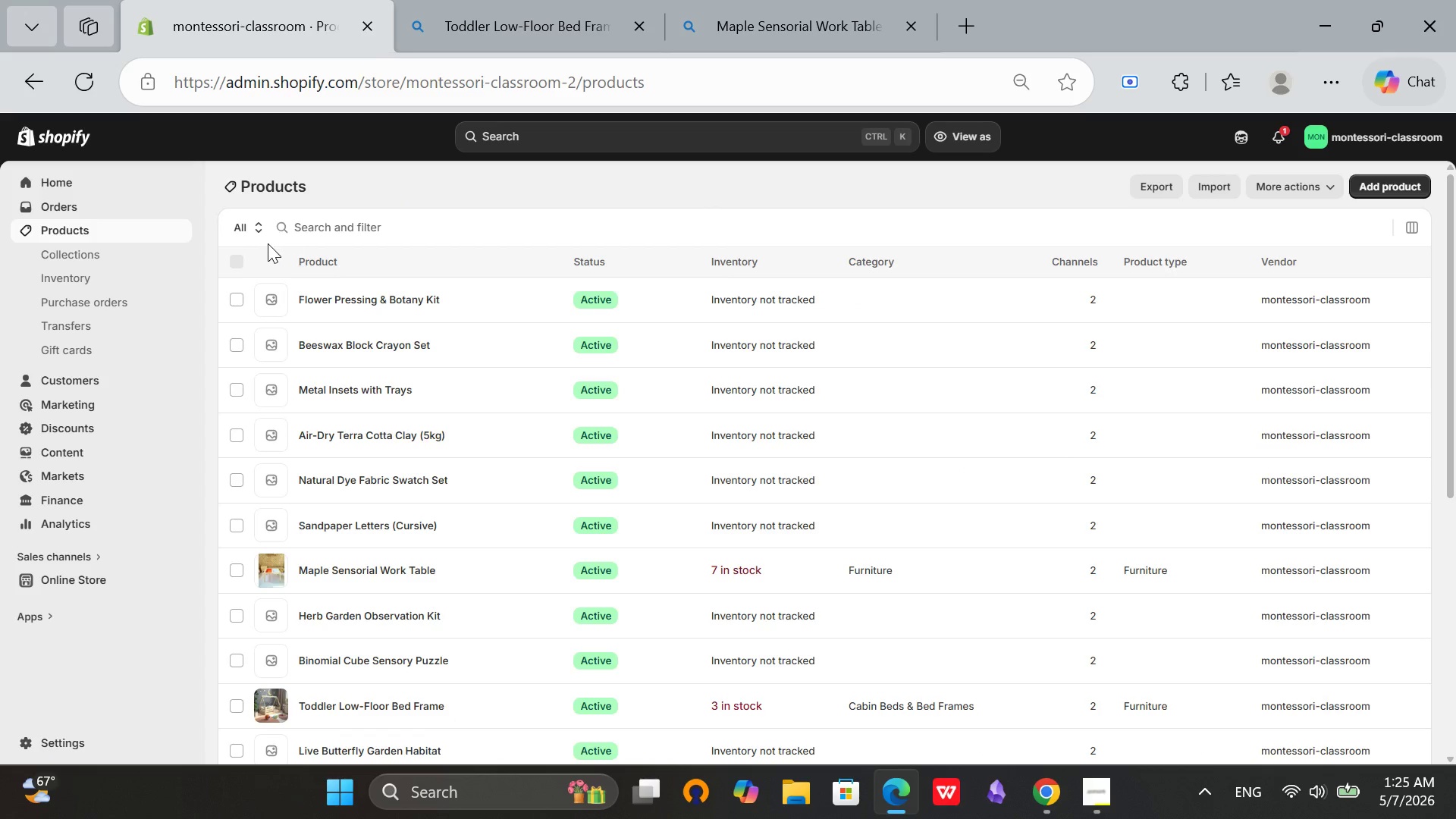 
left_click([235, 261])
 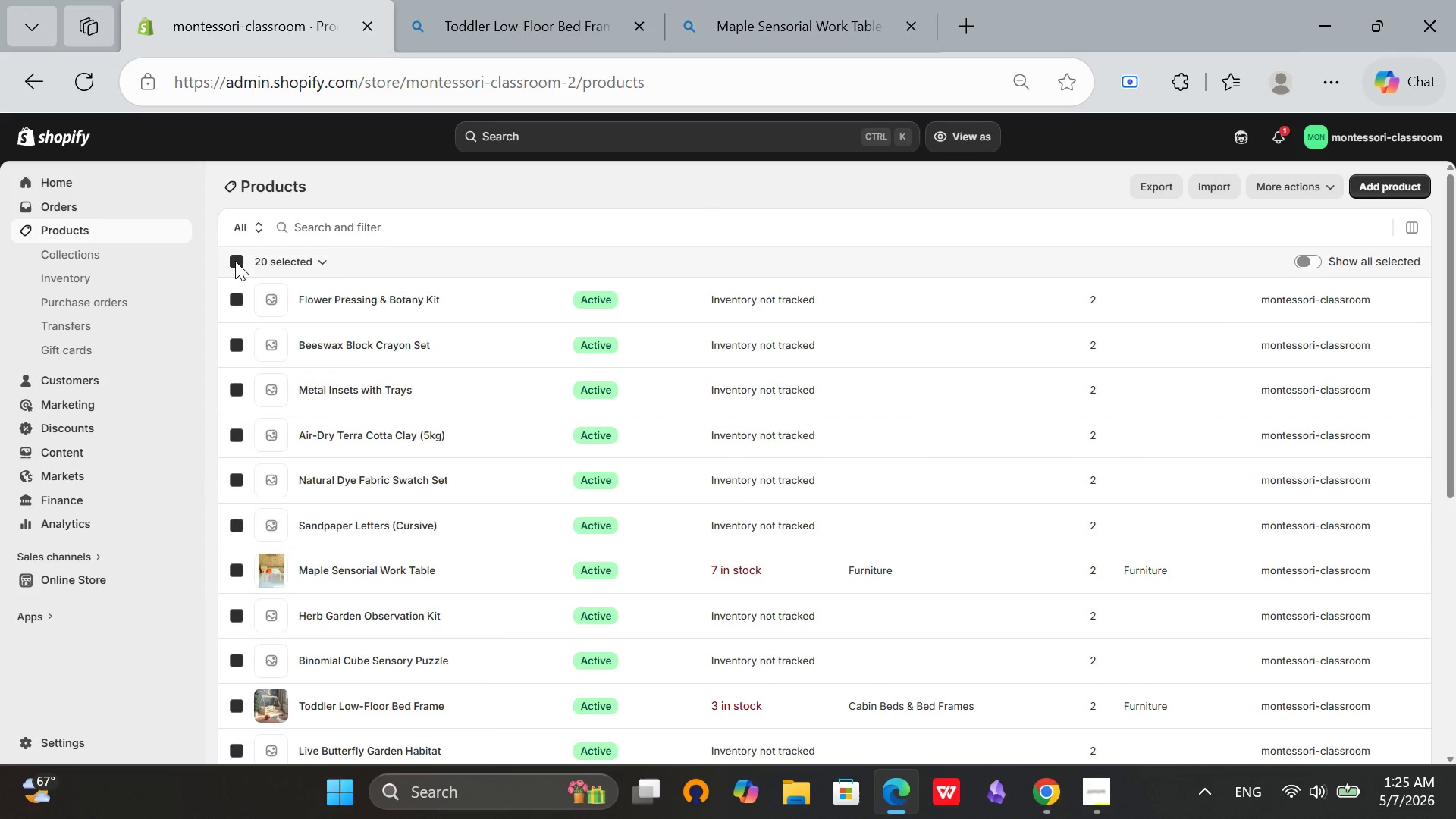 
left_click([235, 261])
 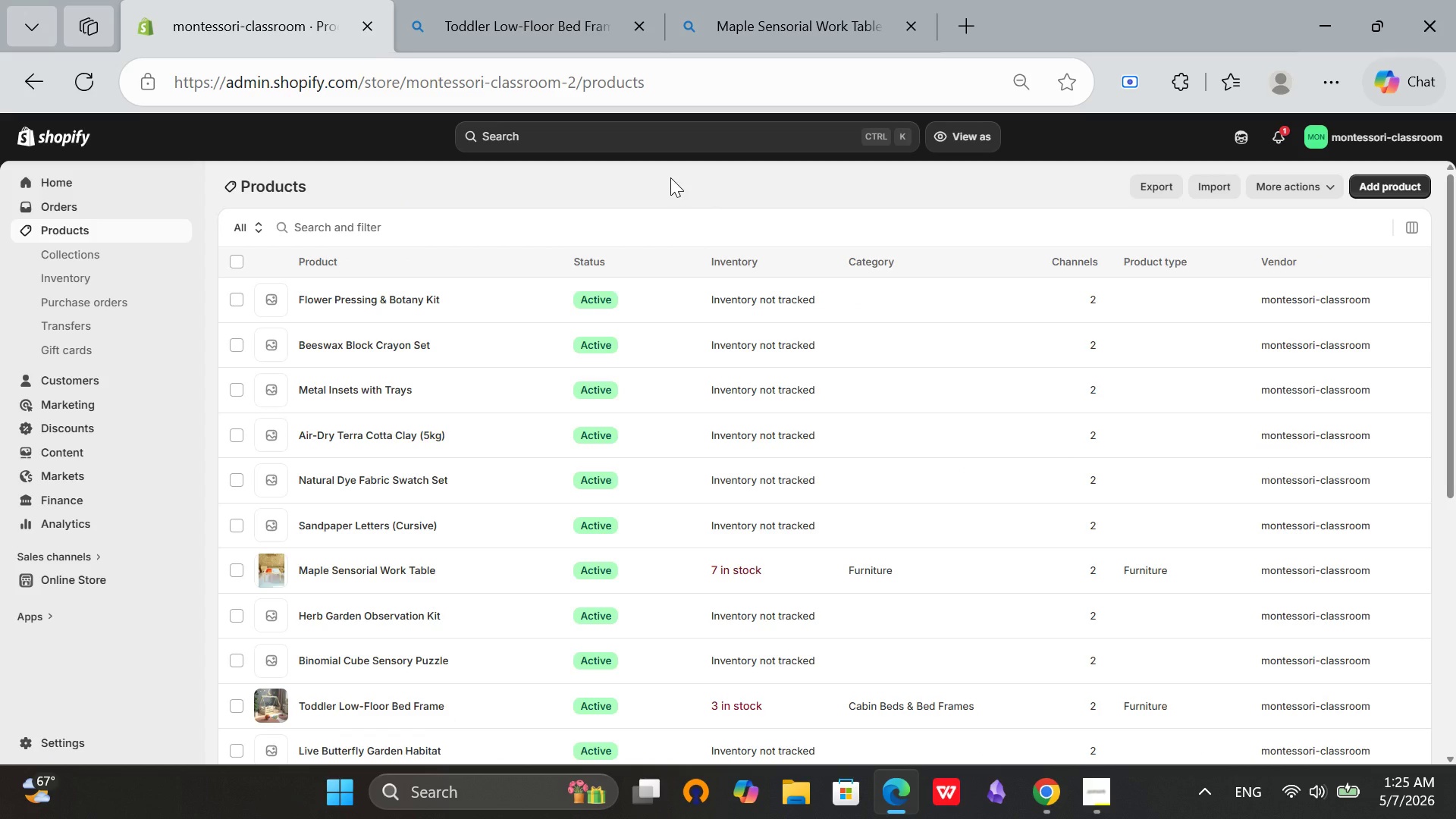 
wait(7.25)
 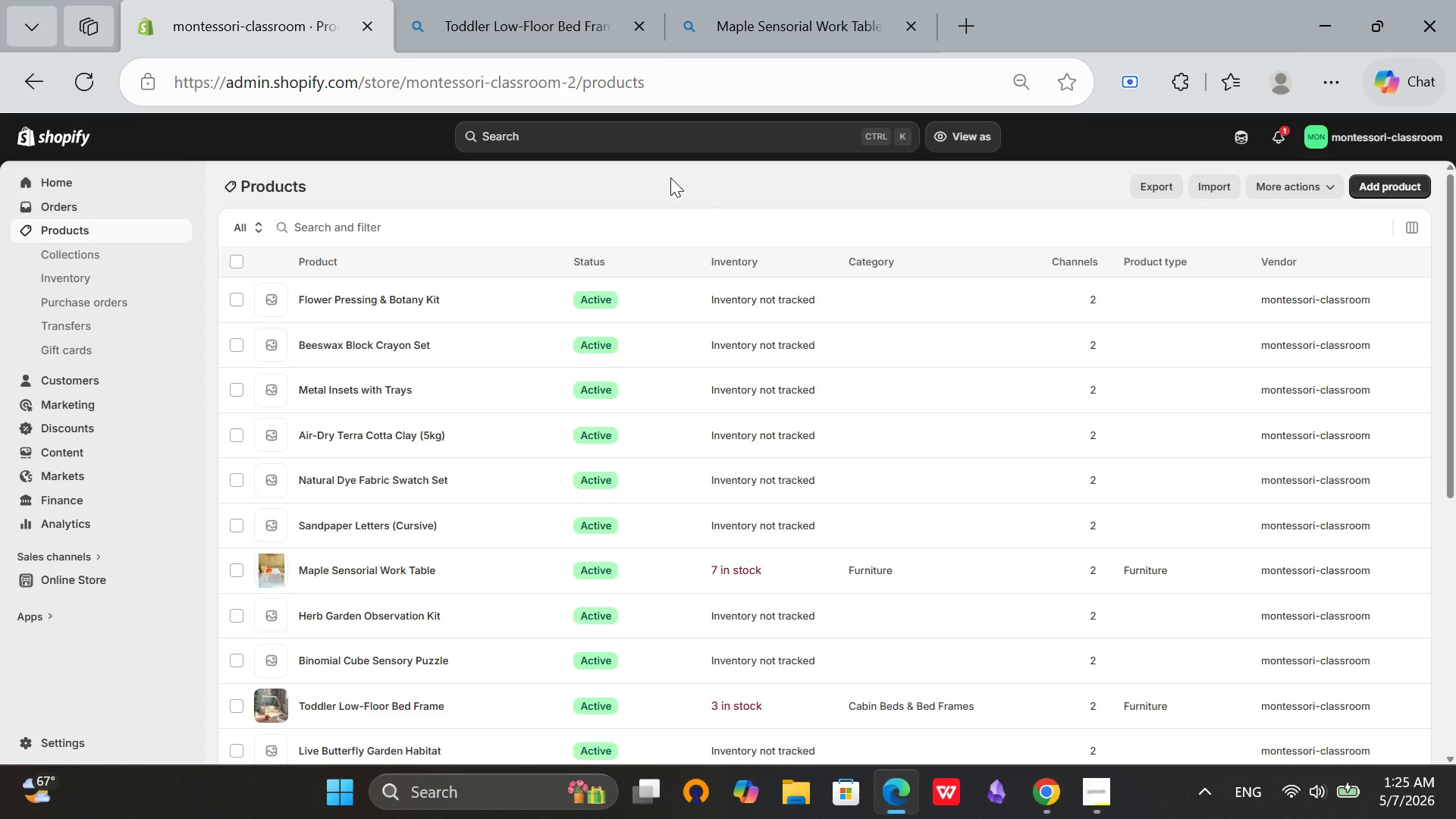 
scroll: coordinate [347, 598], scroll_direction: down, amount: 6.0
 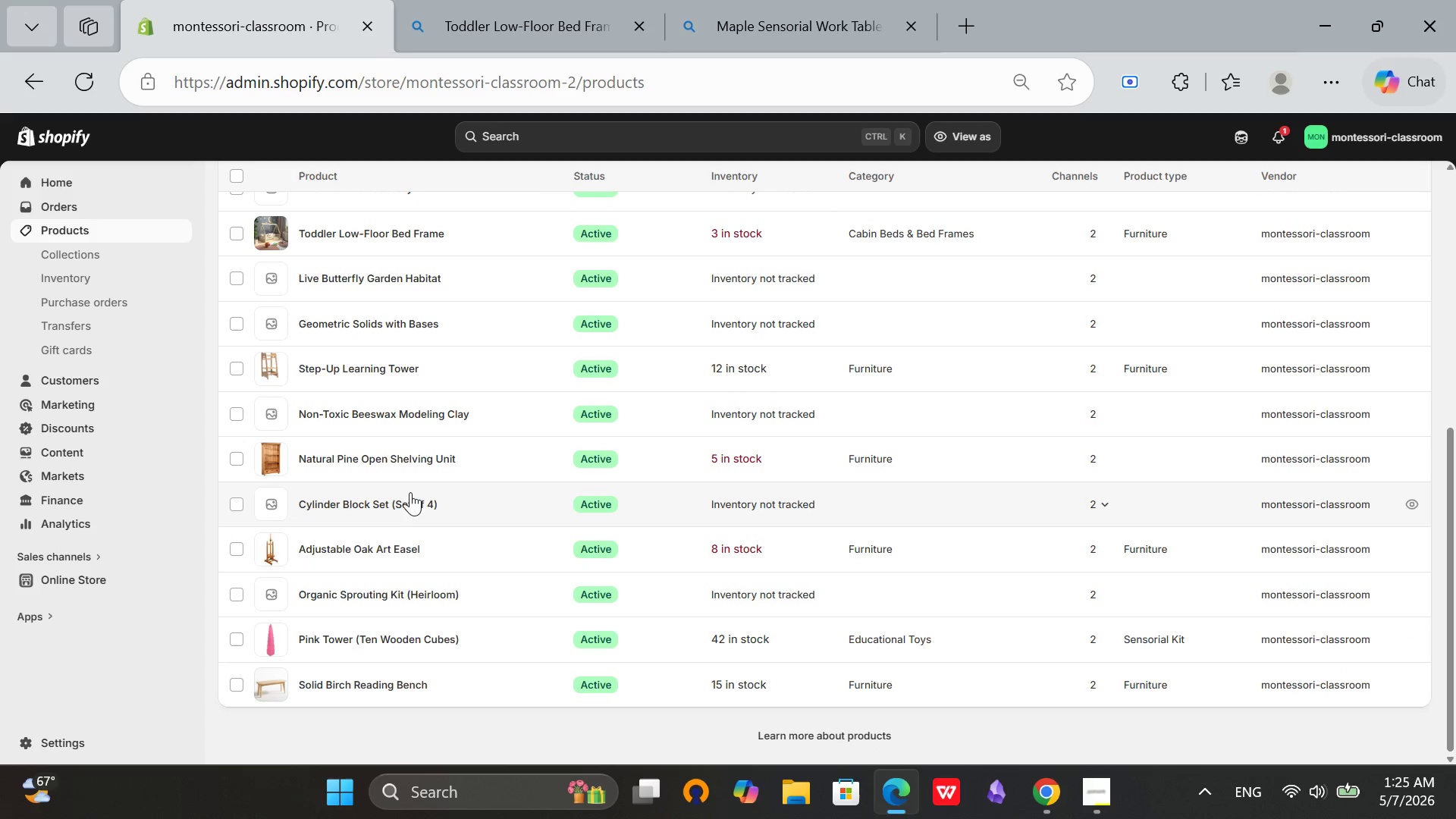 
left_click([416, 507])
 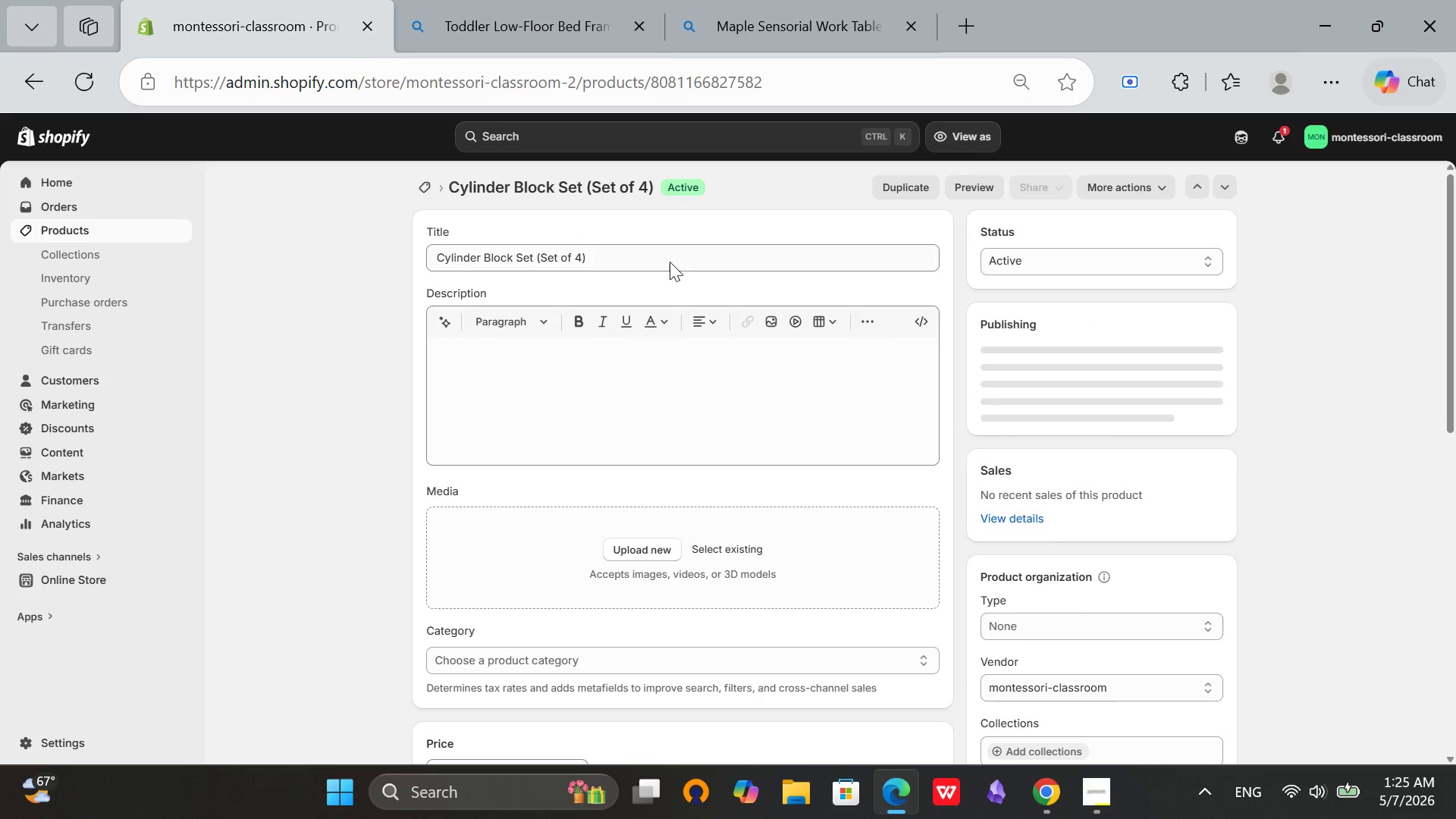 
left_click([670, 255])
 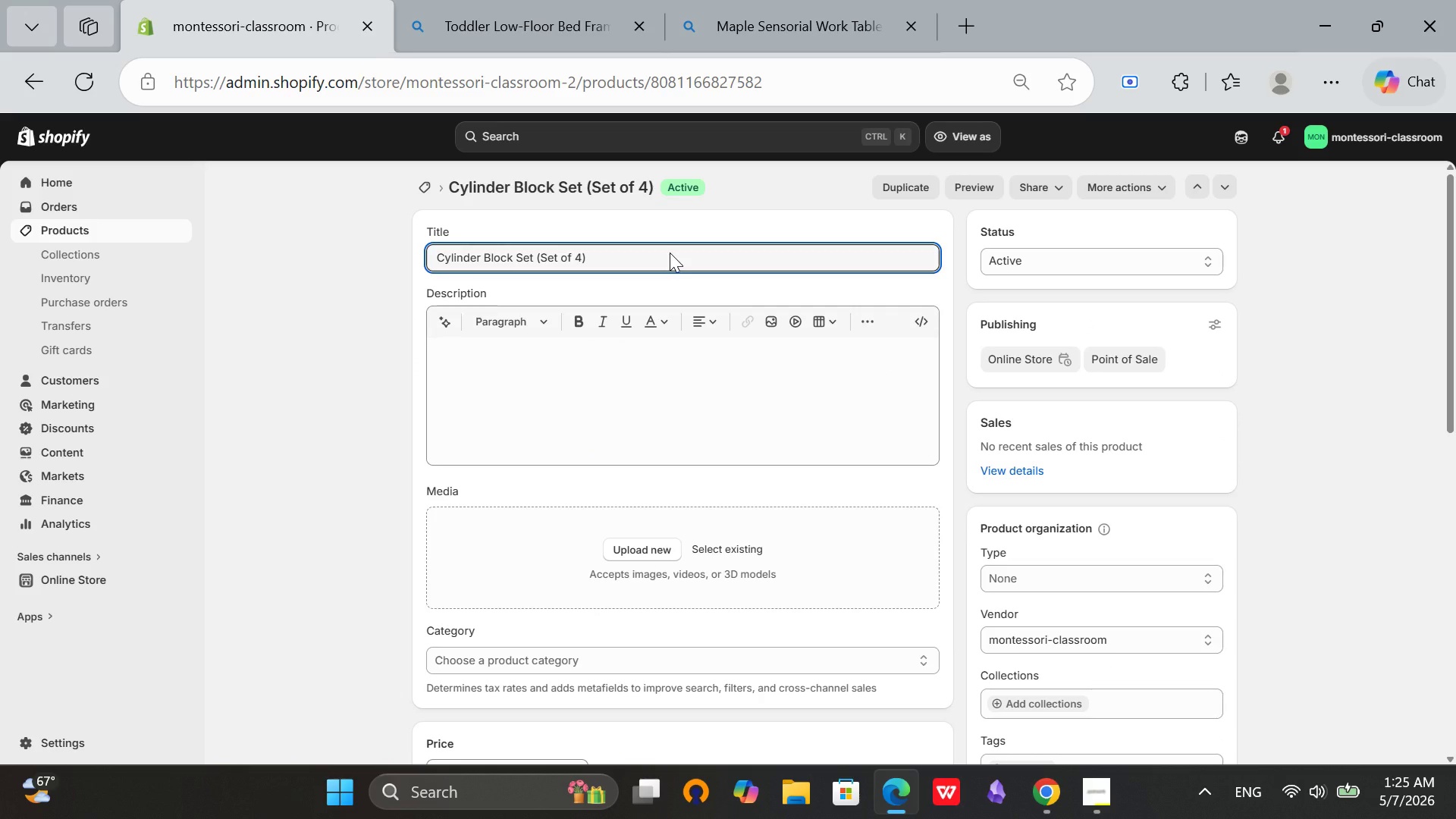 
key(Control+ControlLeft)
 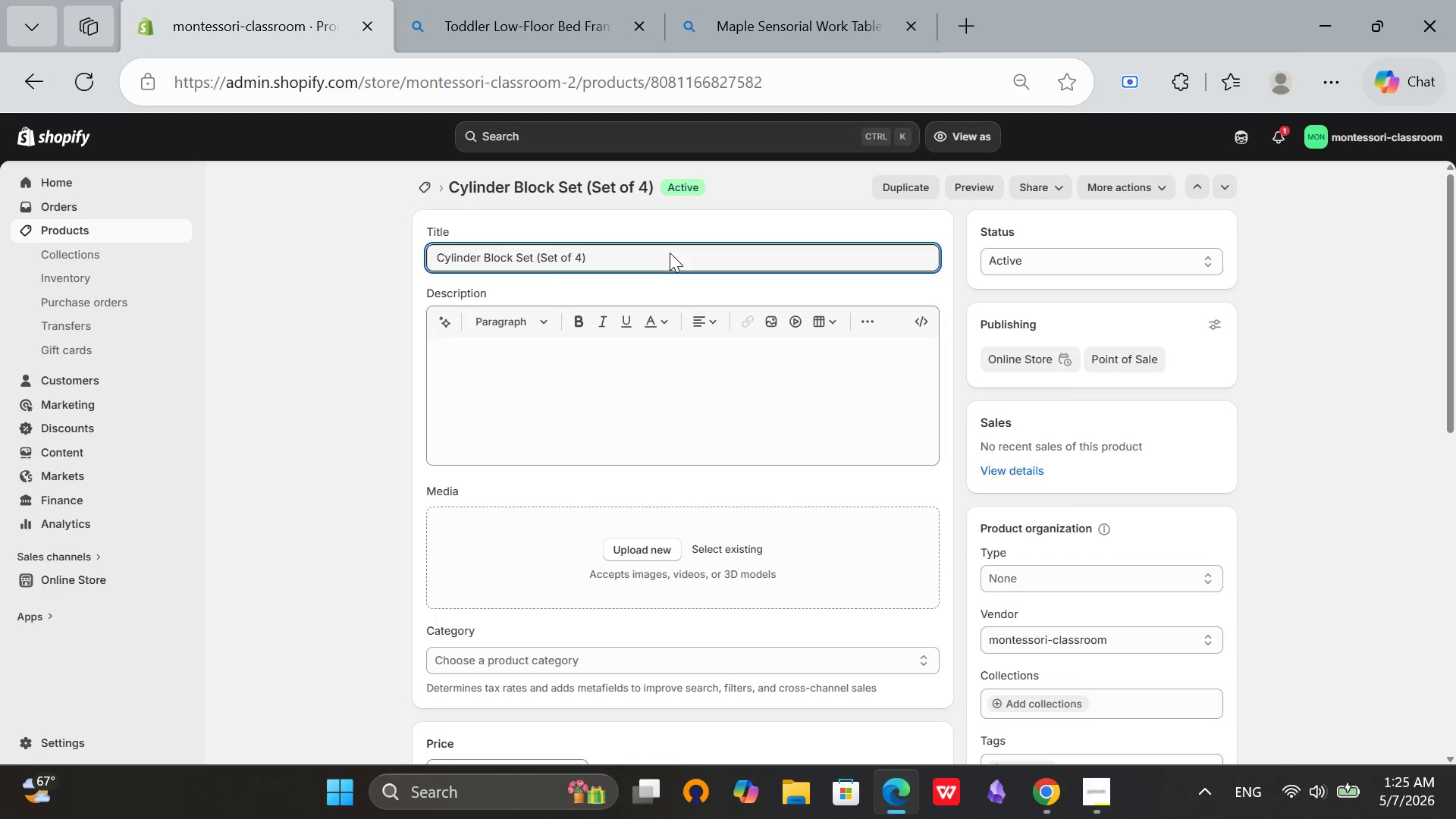 
key(Control+A)
 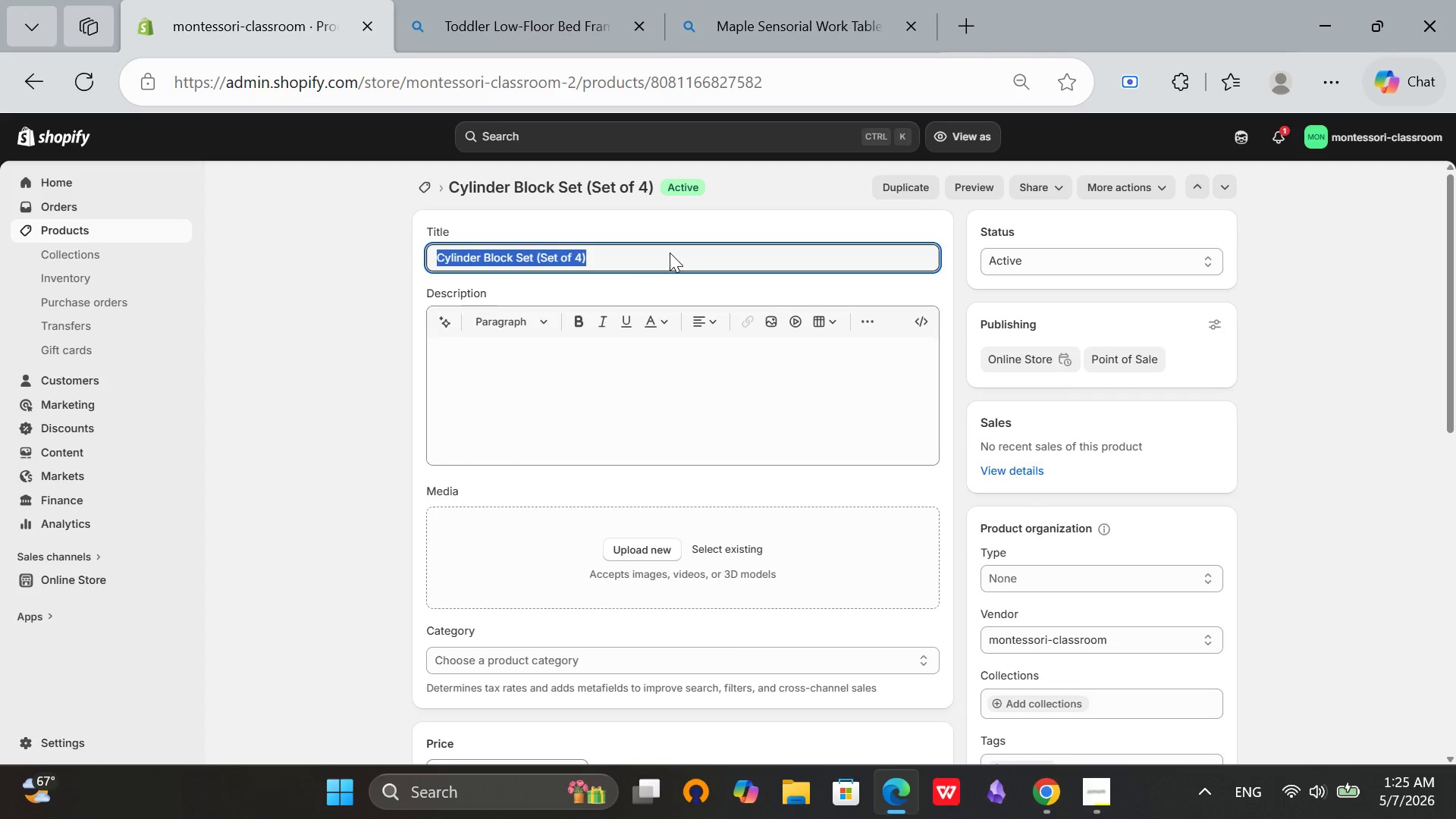 
key(Control+C)
 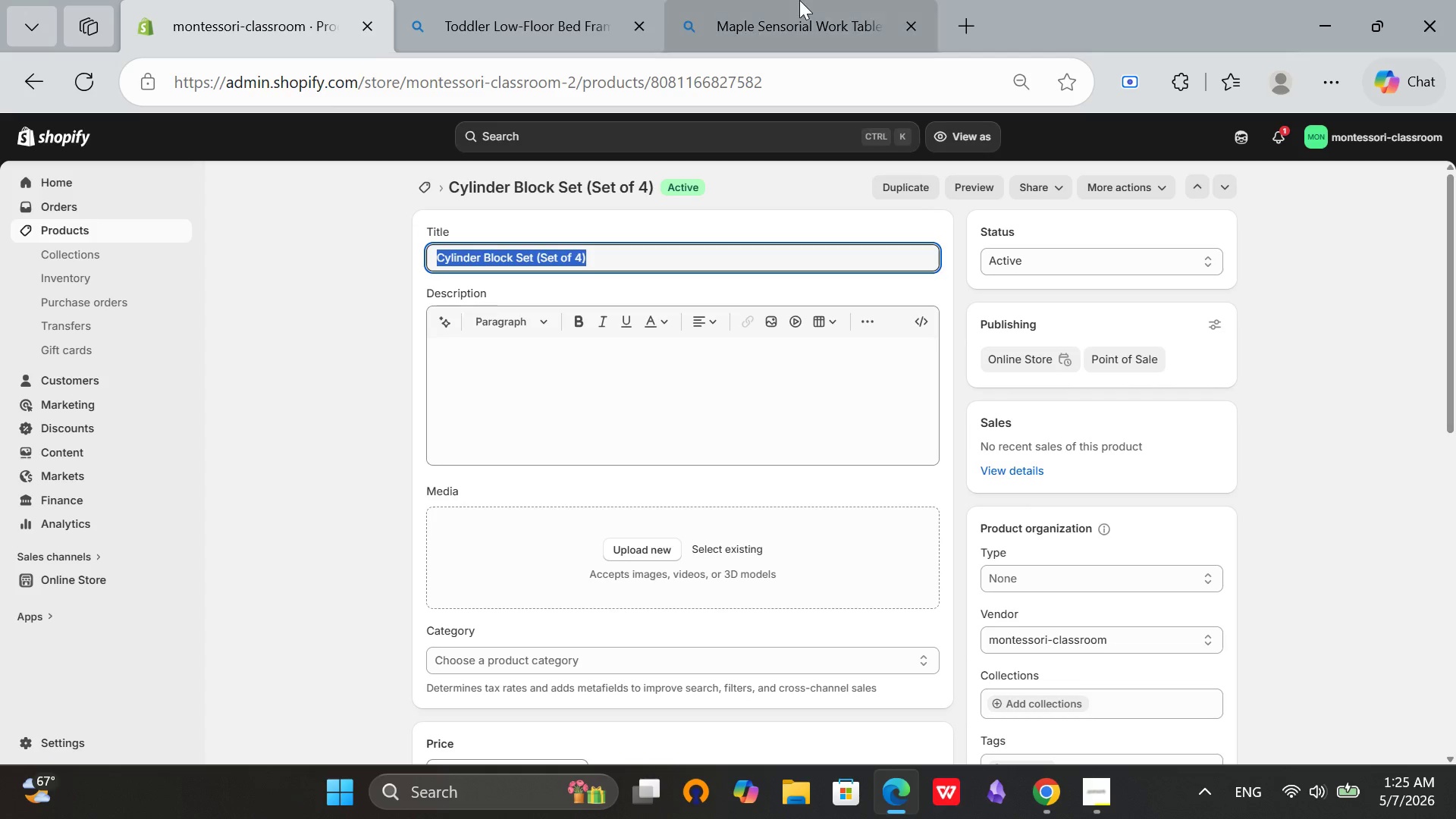 
left_click([799, 0])
 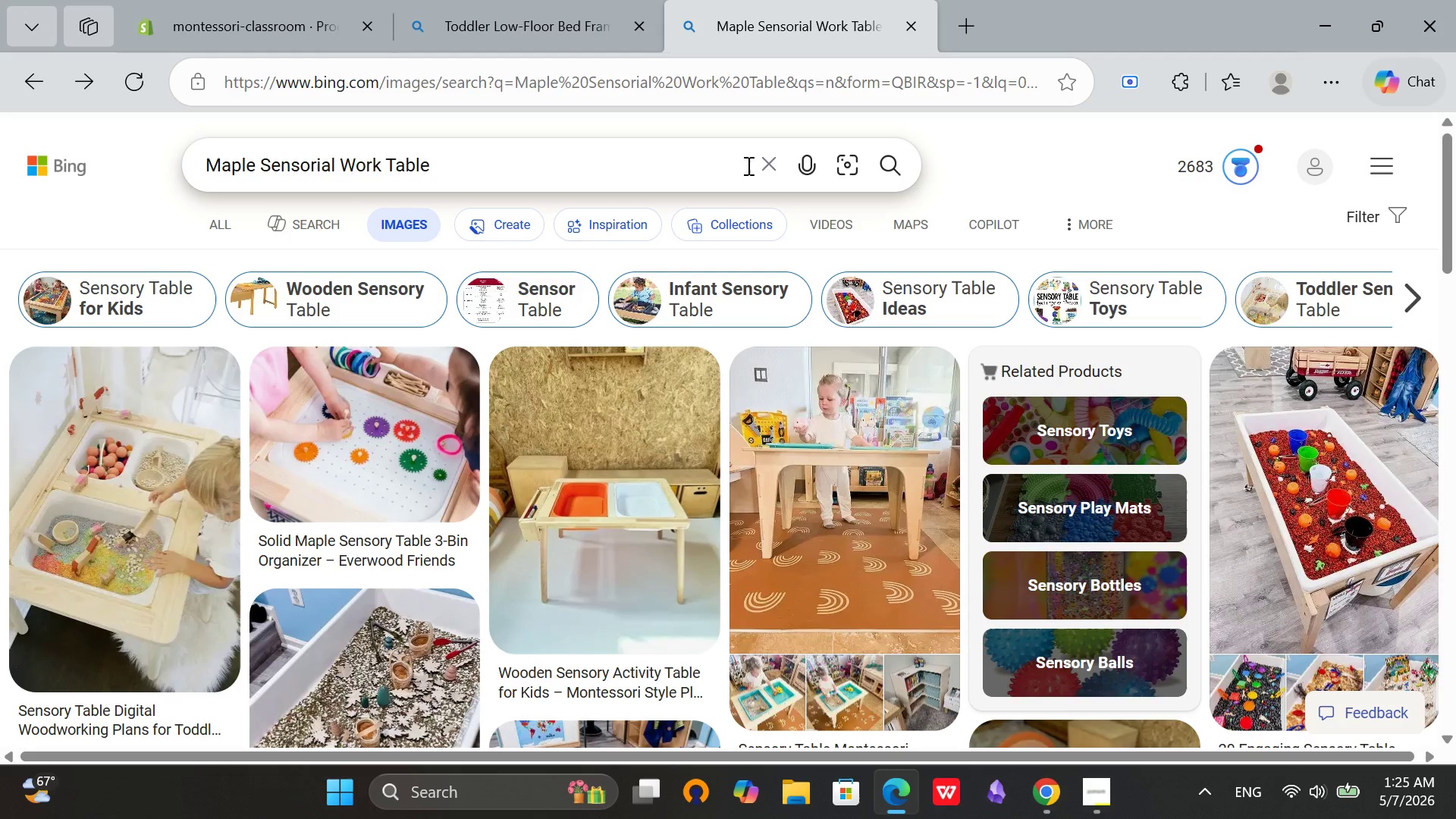 
left_click([761, 174])
 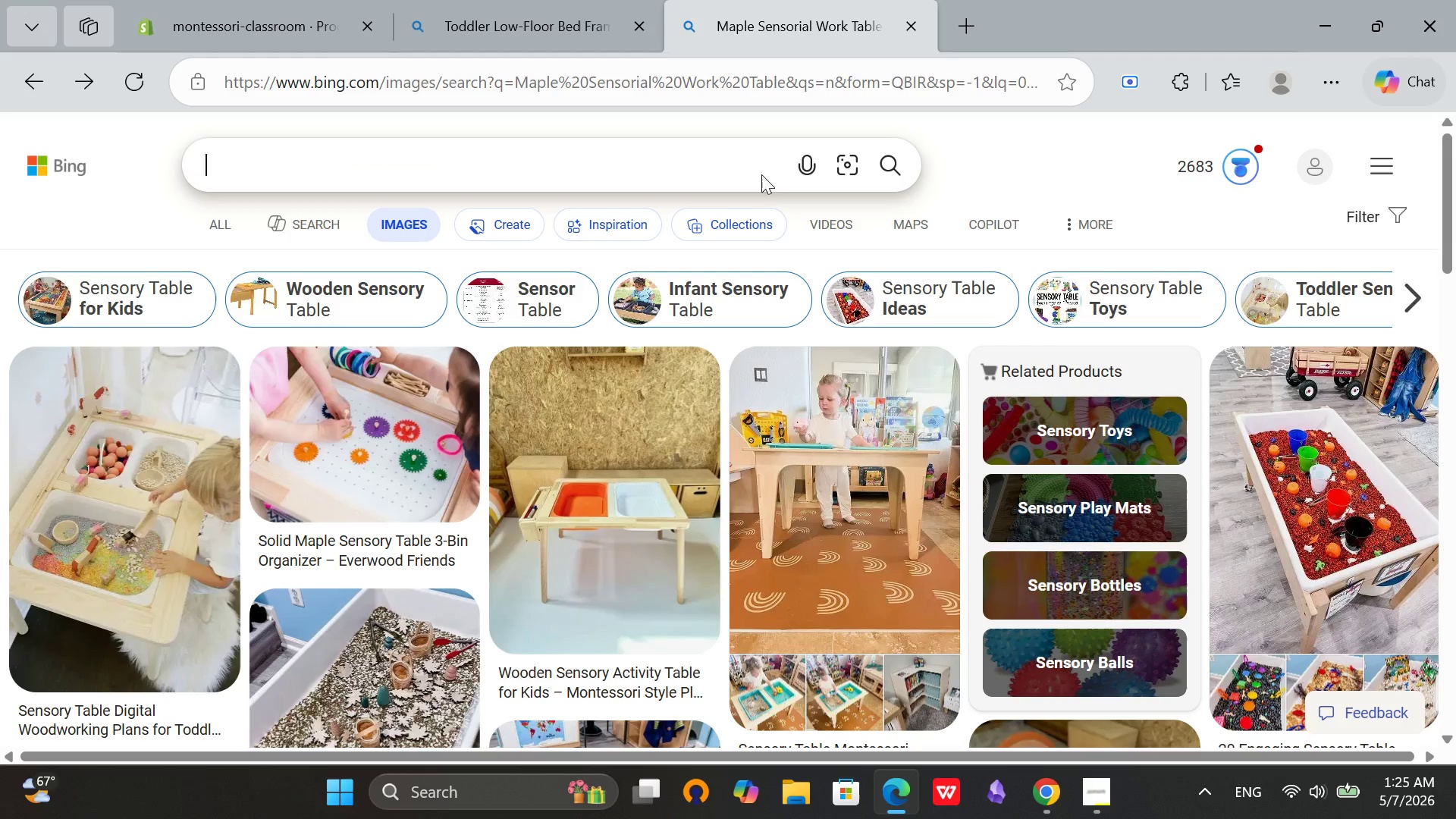 
key(Control+V)
 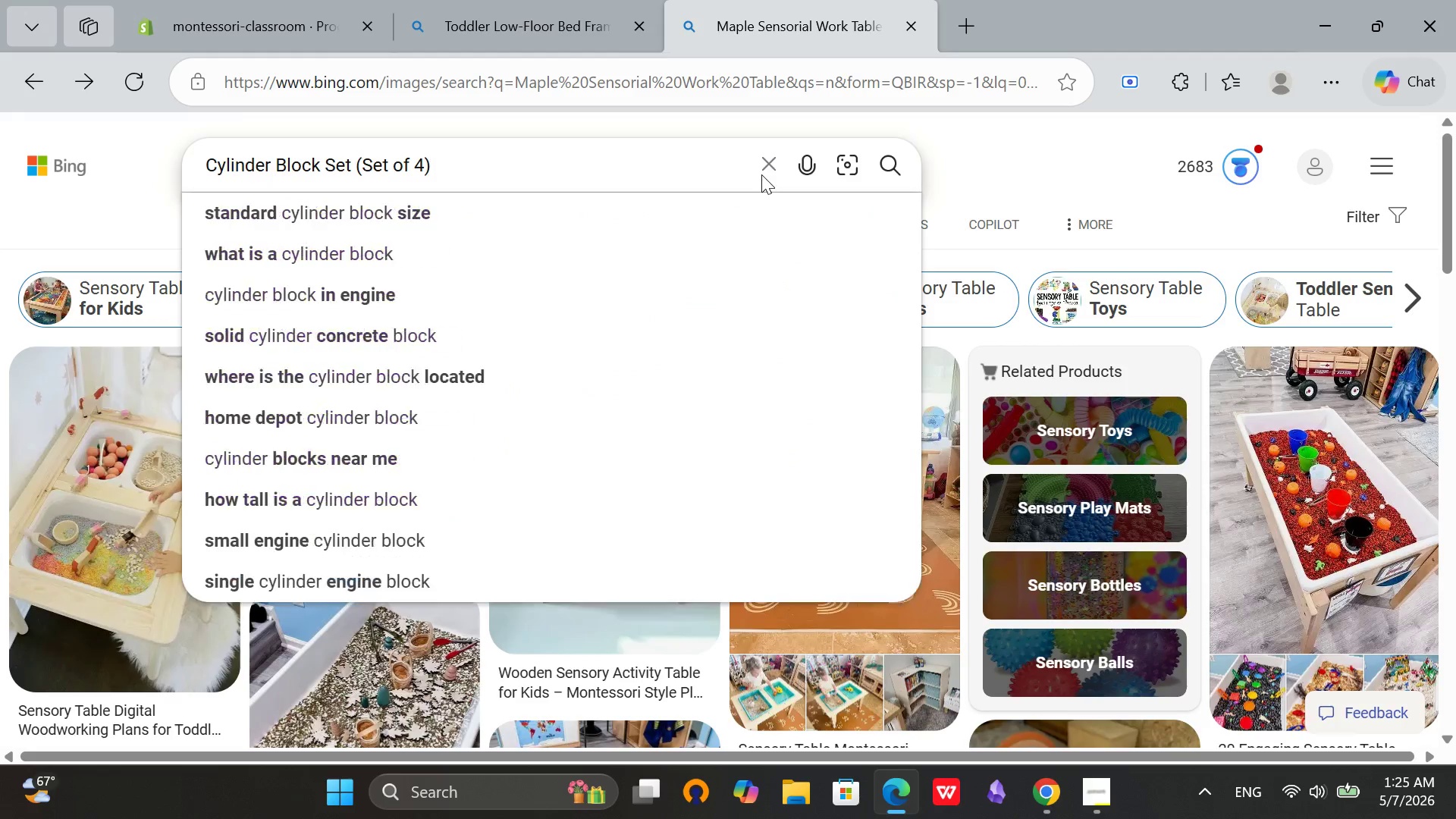 
key(Enter)
 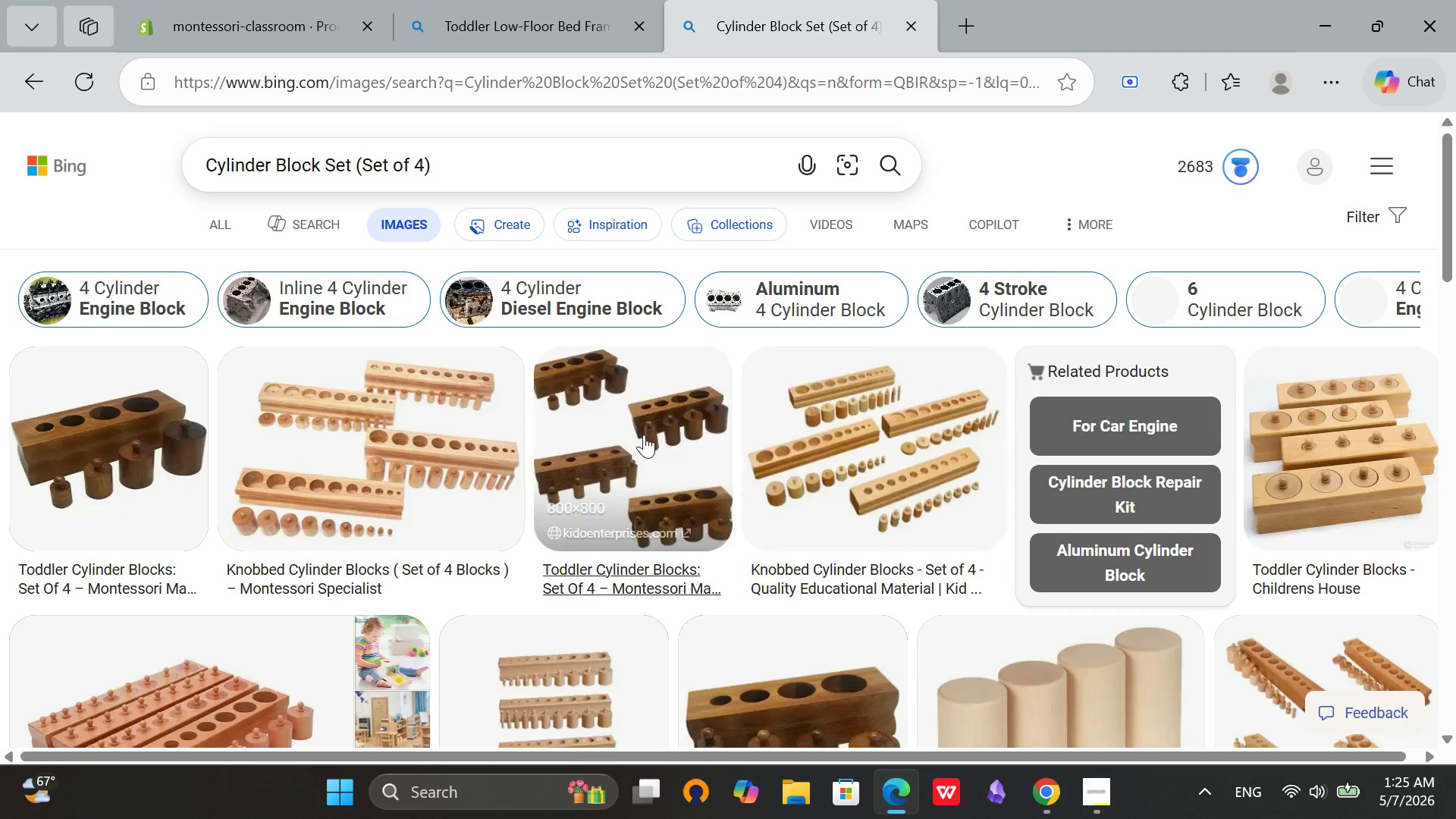 
wait(6.01)
 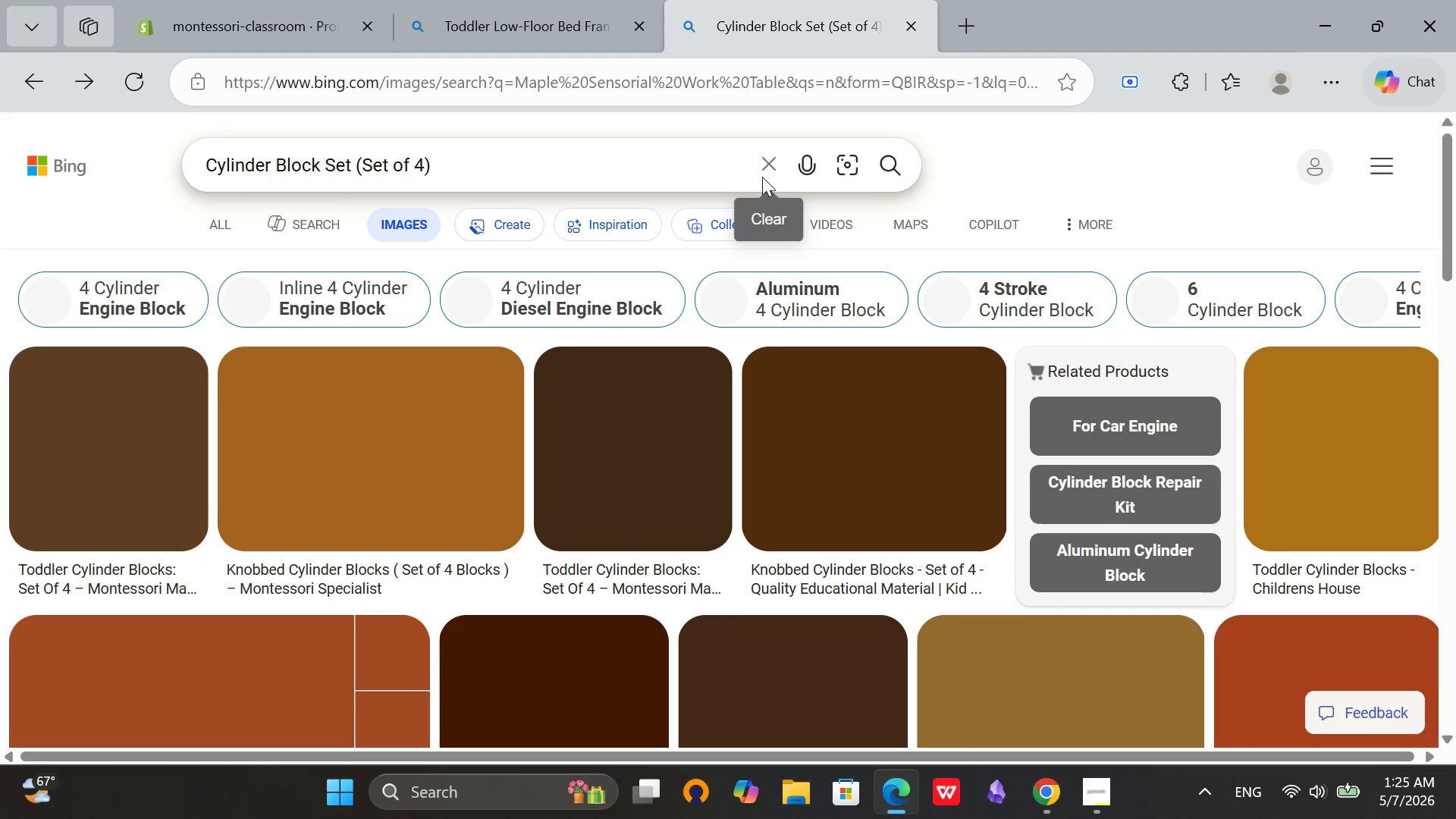 
left_click([856, 436])
 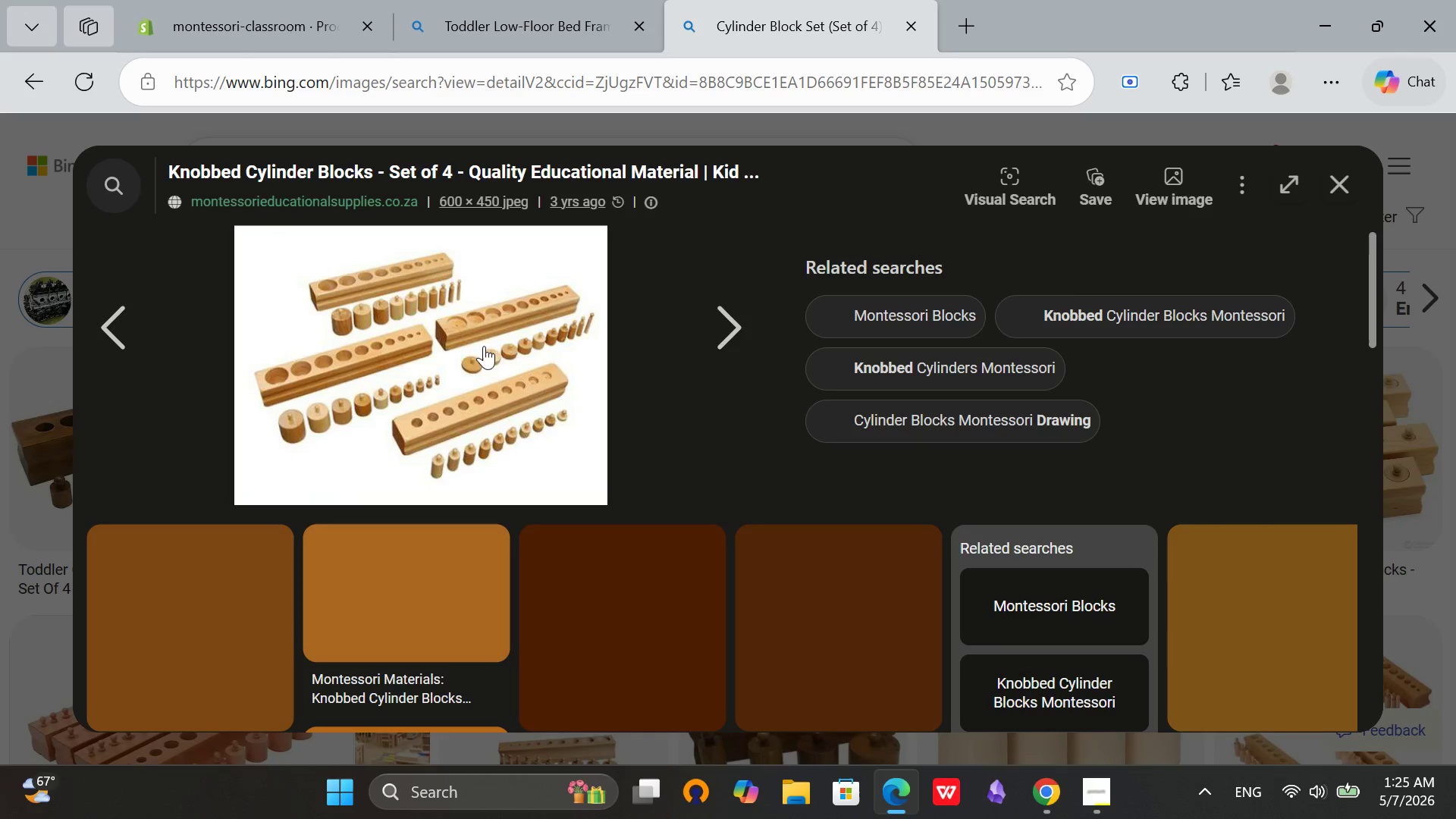 
right_click([435, 271])
 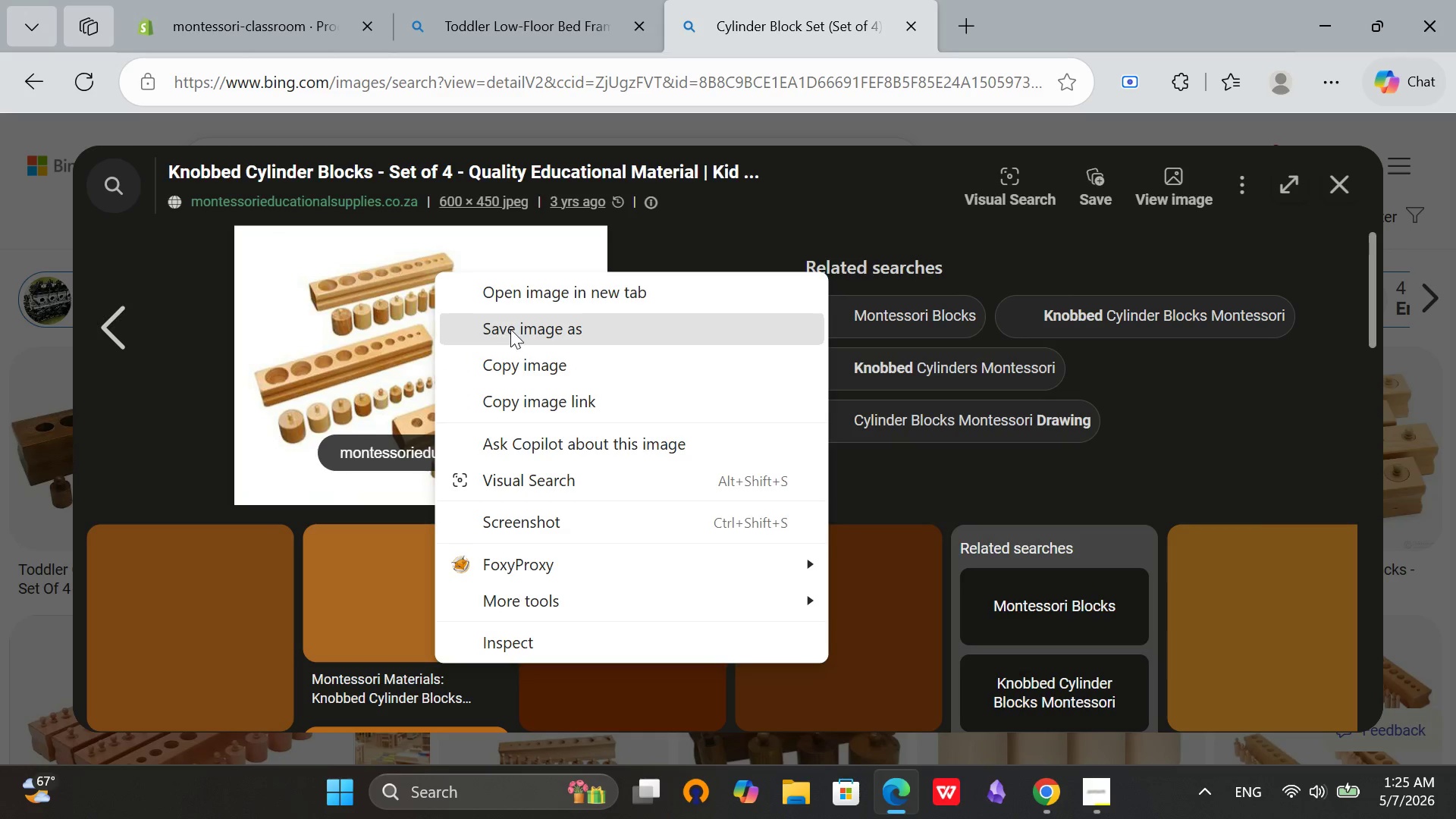 
left_click([510, 329])
 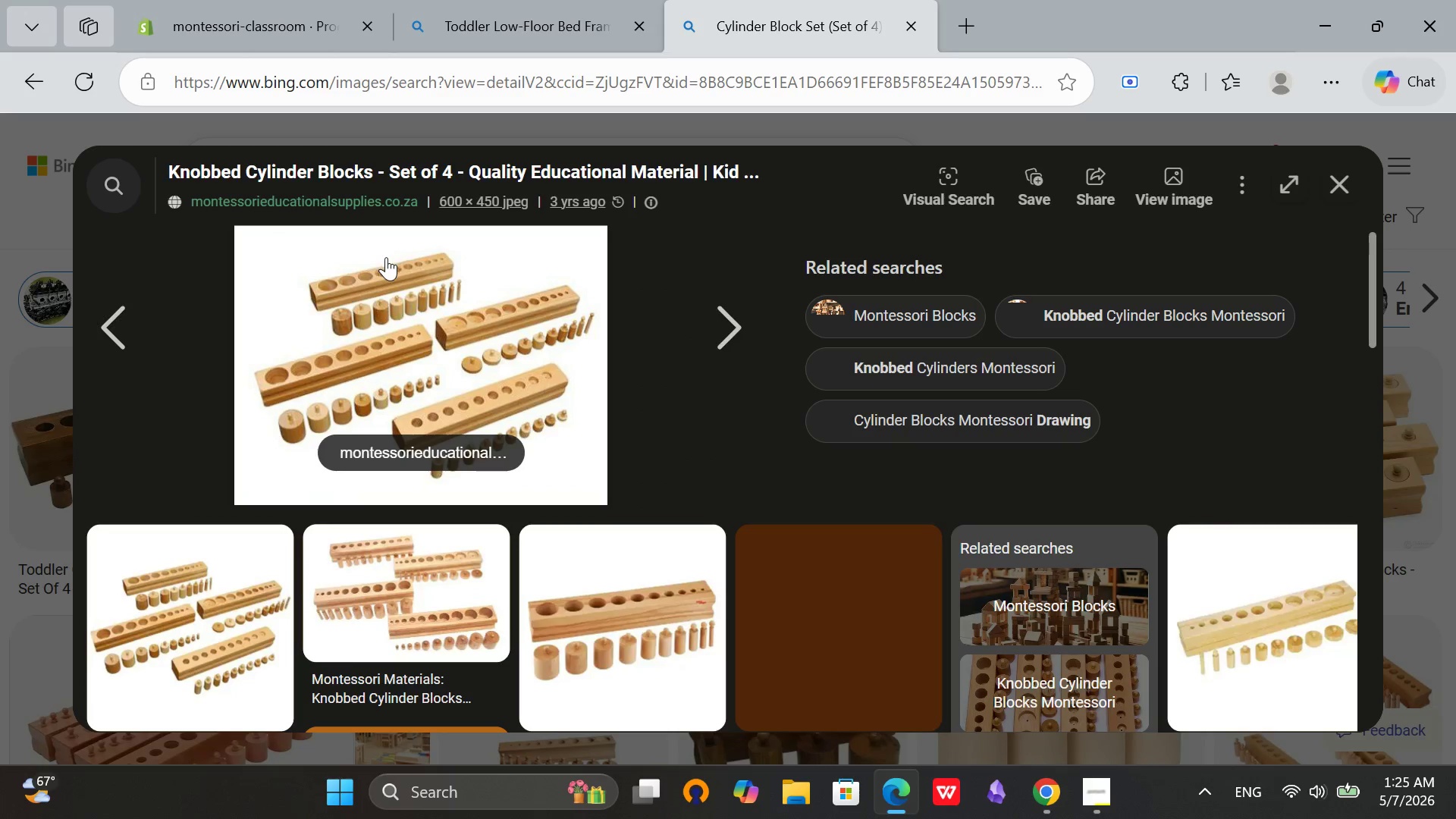 
right_click([386, 260])
 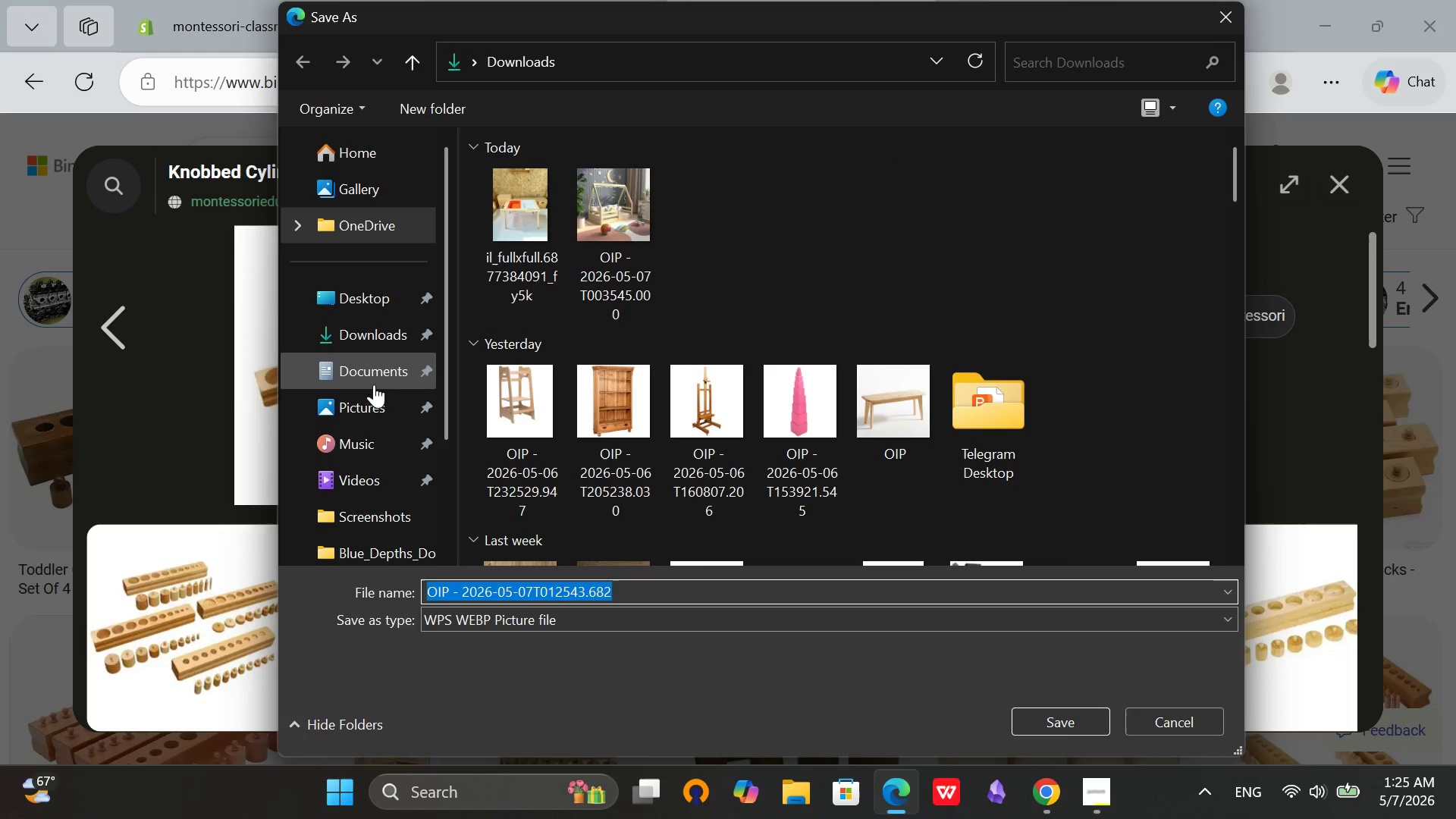 
left_click([345, 334])
 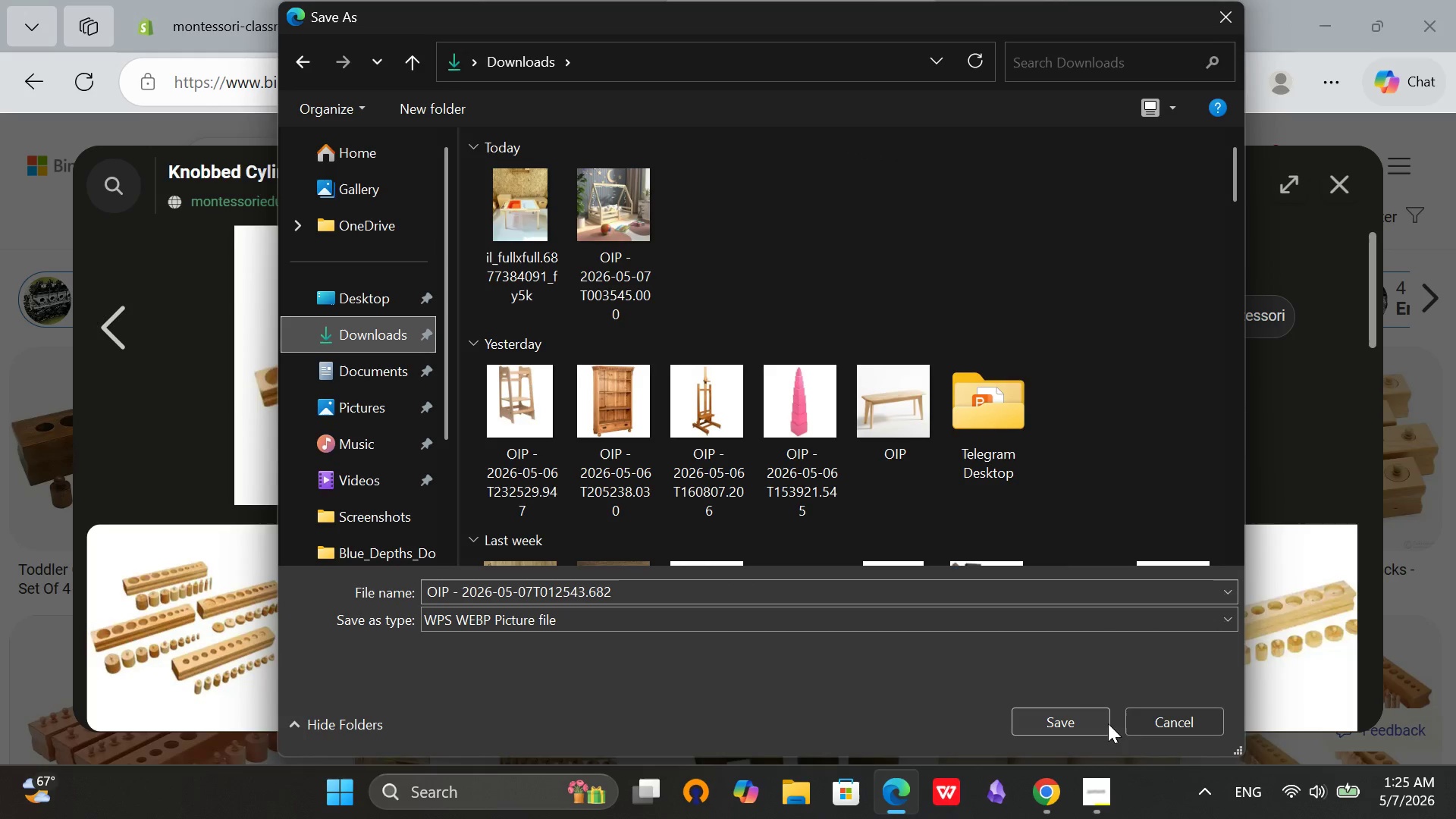 
left_click([1088, 724])
 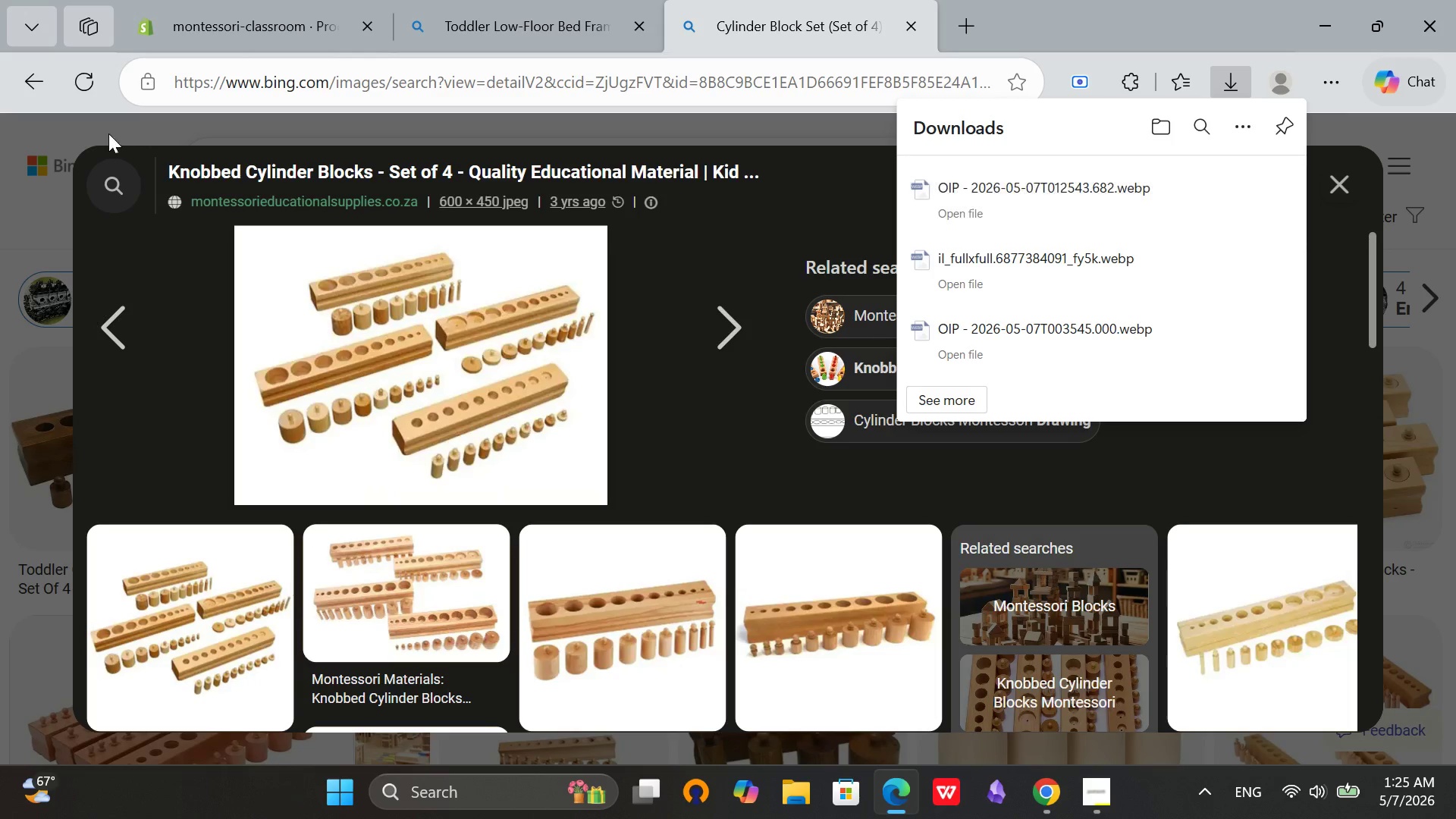 
left_click([161, 0])
 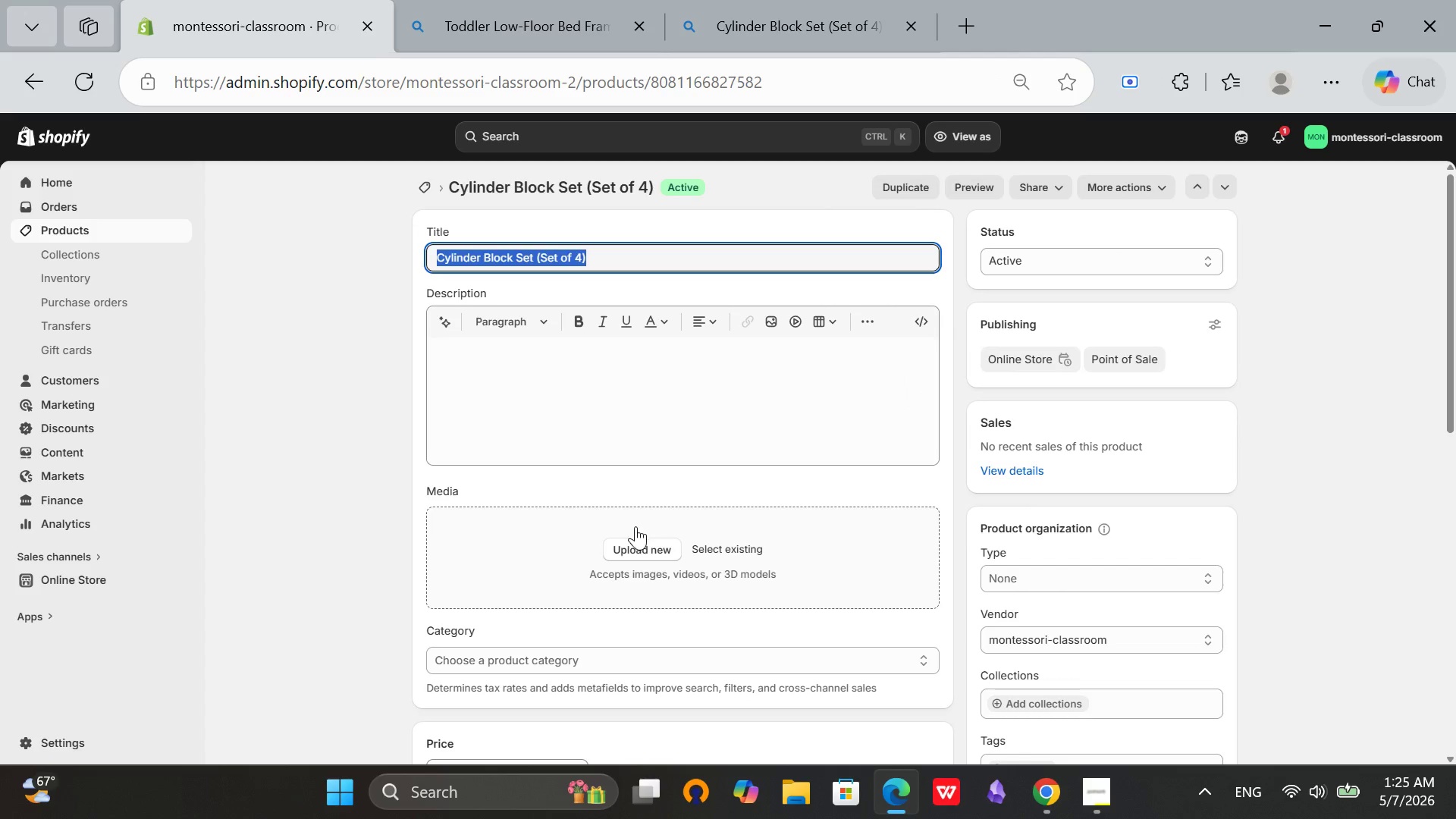 
left_click([635, 538])
 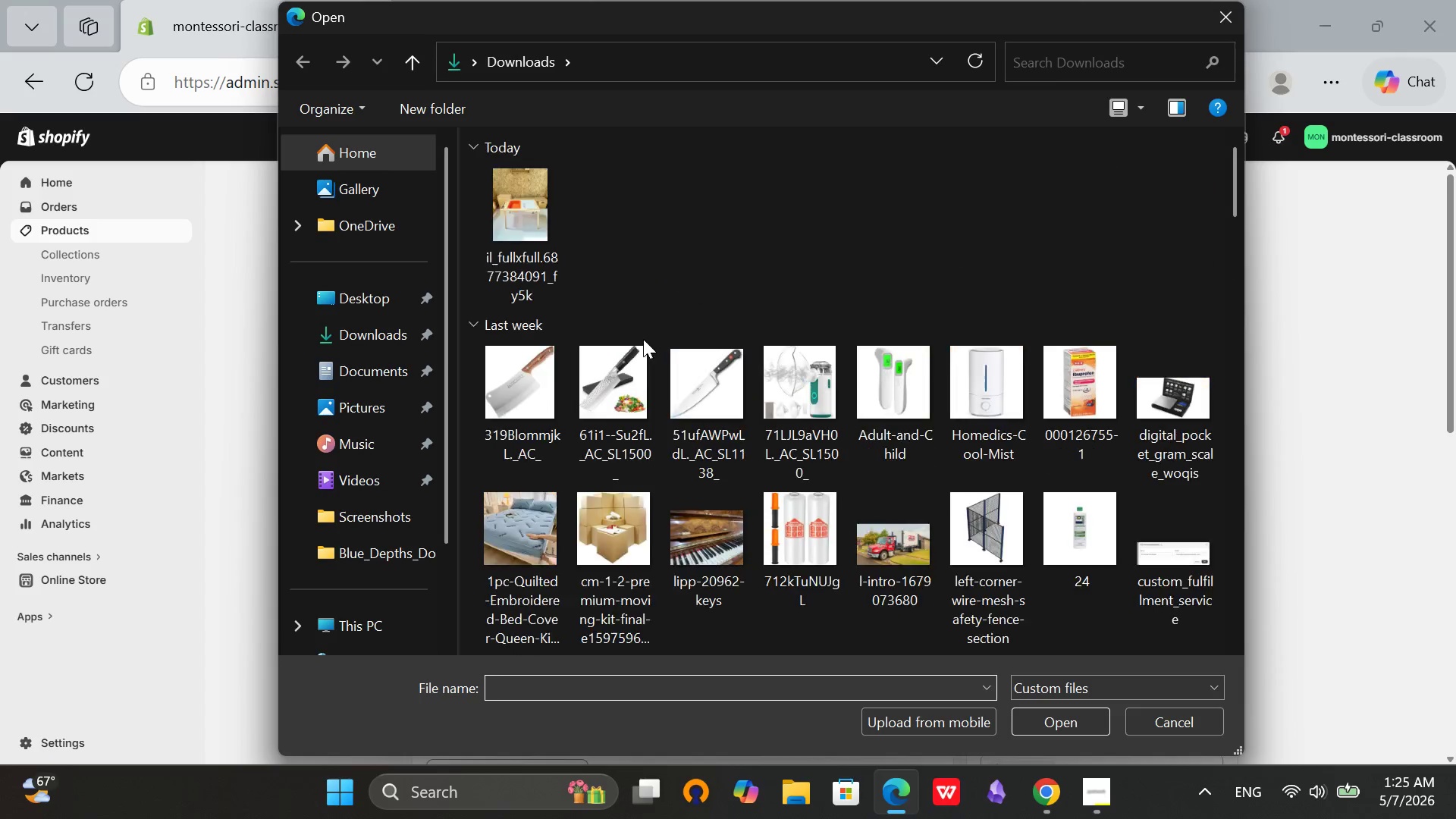 
left_click([532, 212])
 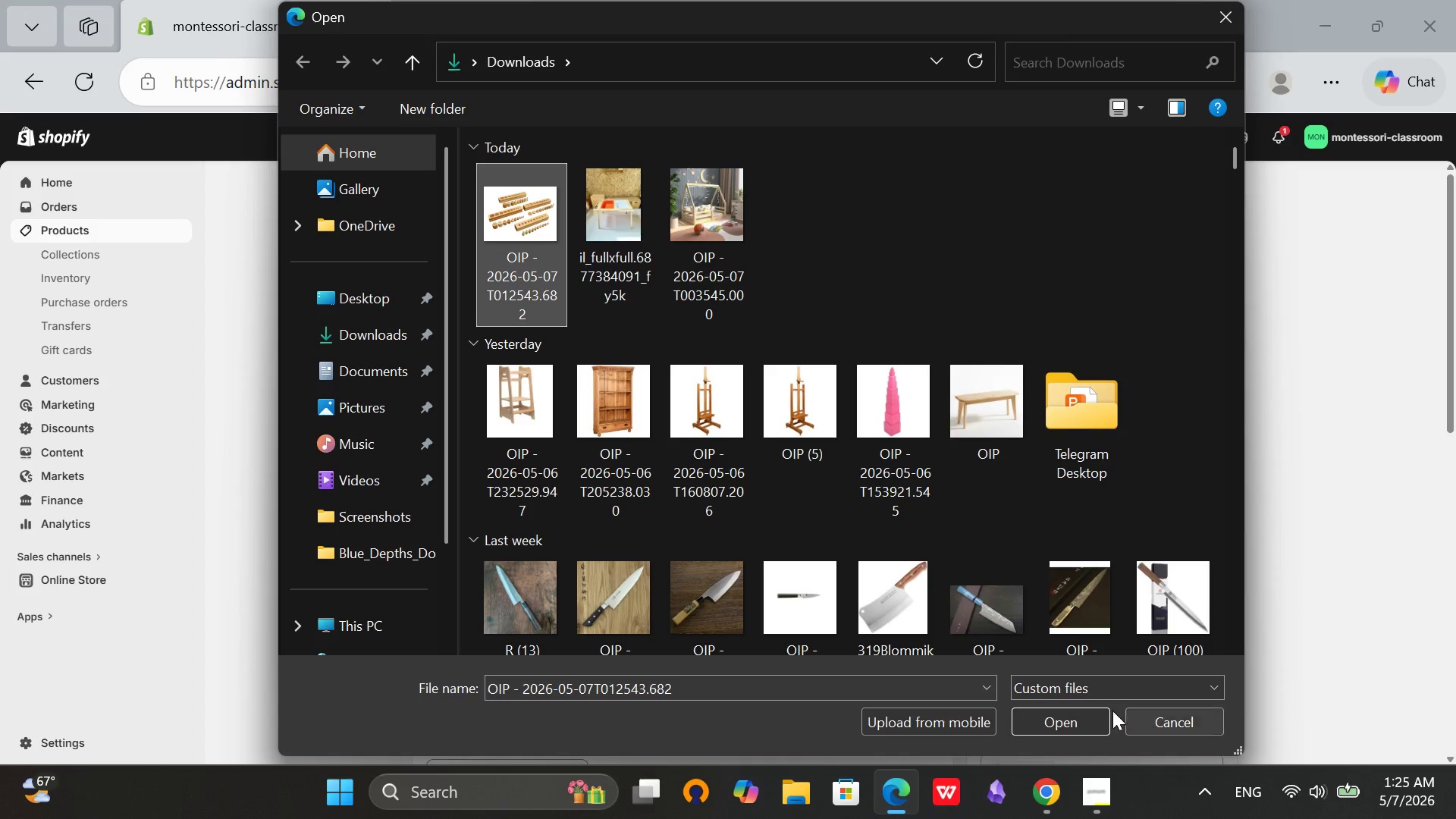 
left_click([1078, 714])
 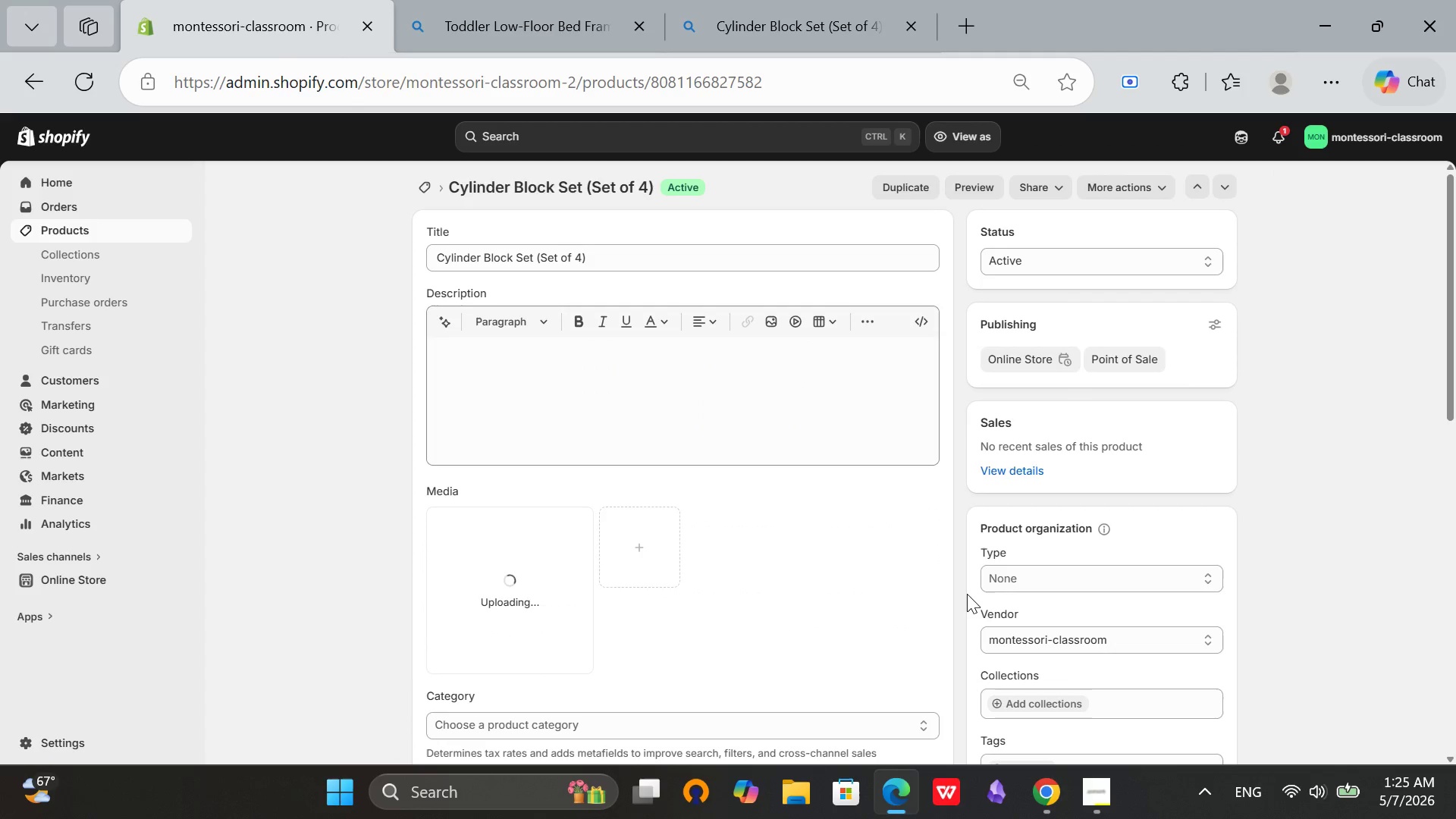 
key(Mute)
 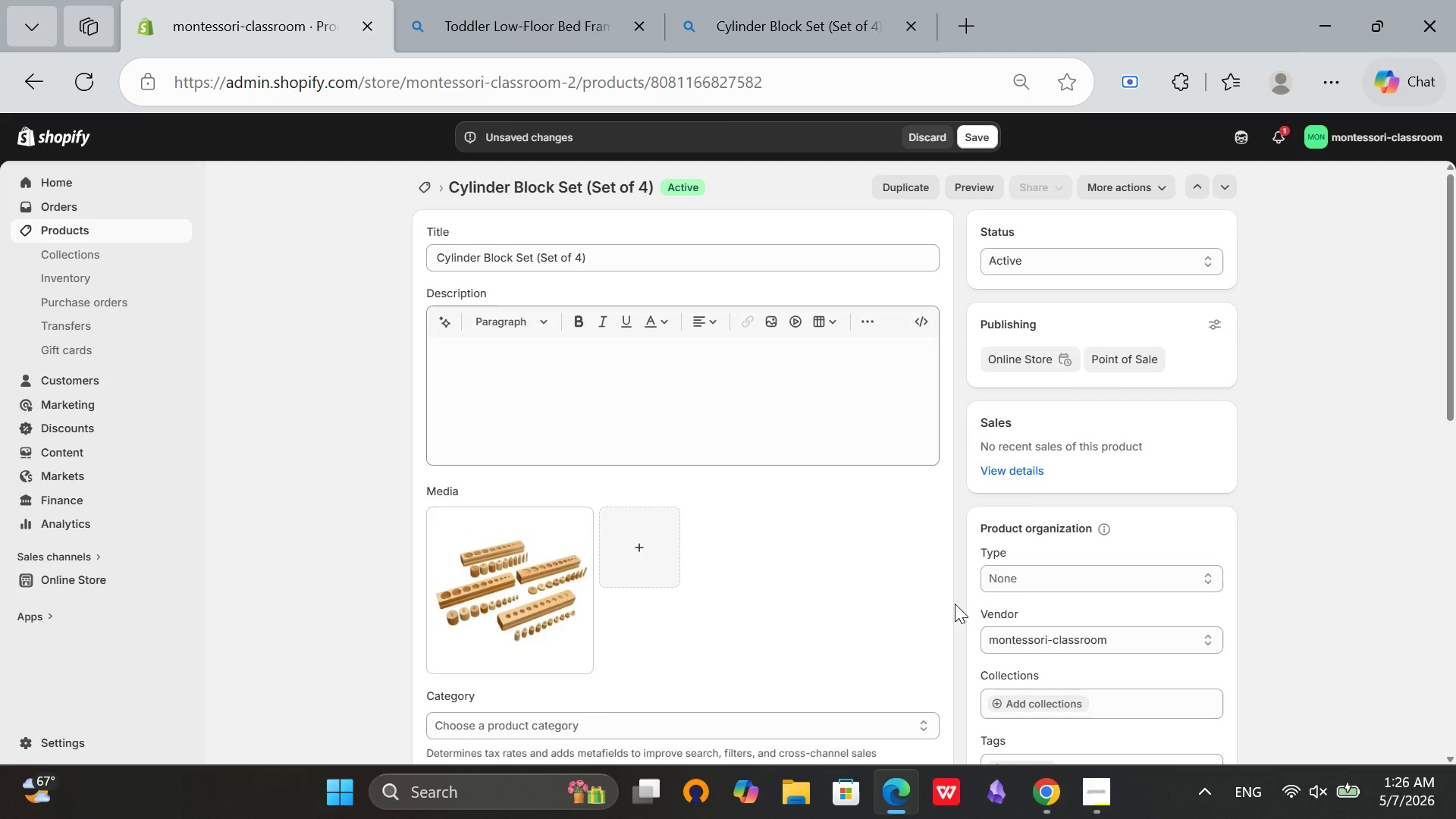 
left_click([643, 264])
 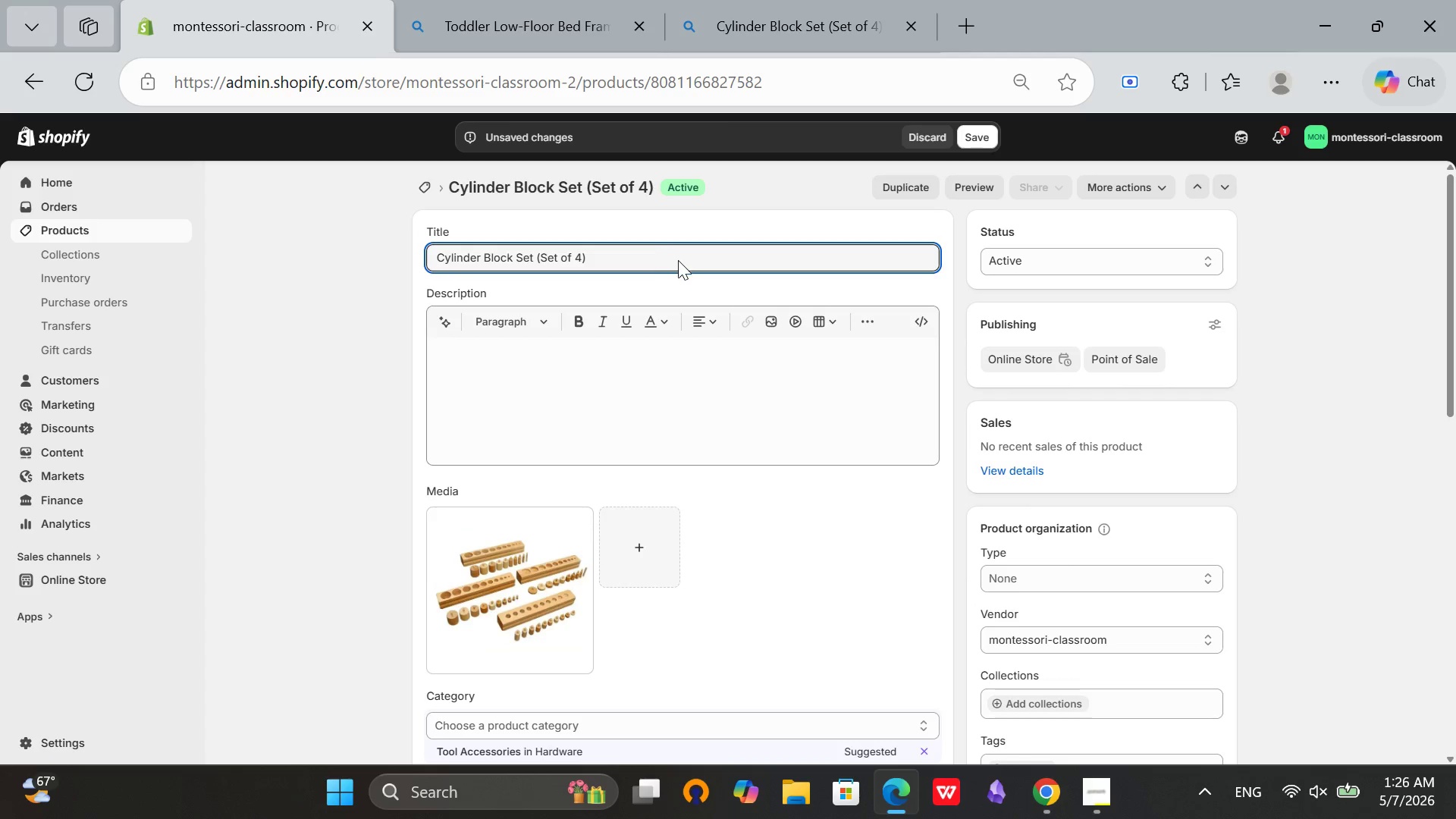 
left_click([546, 612])
 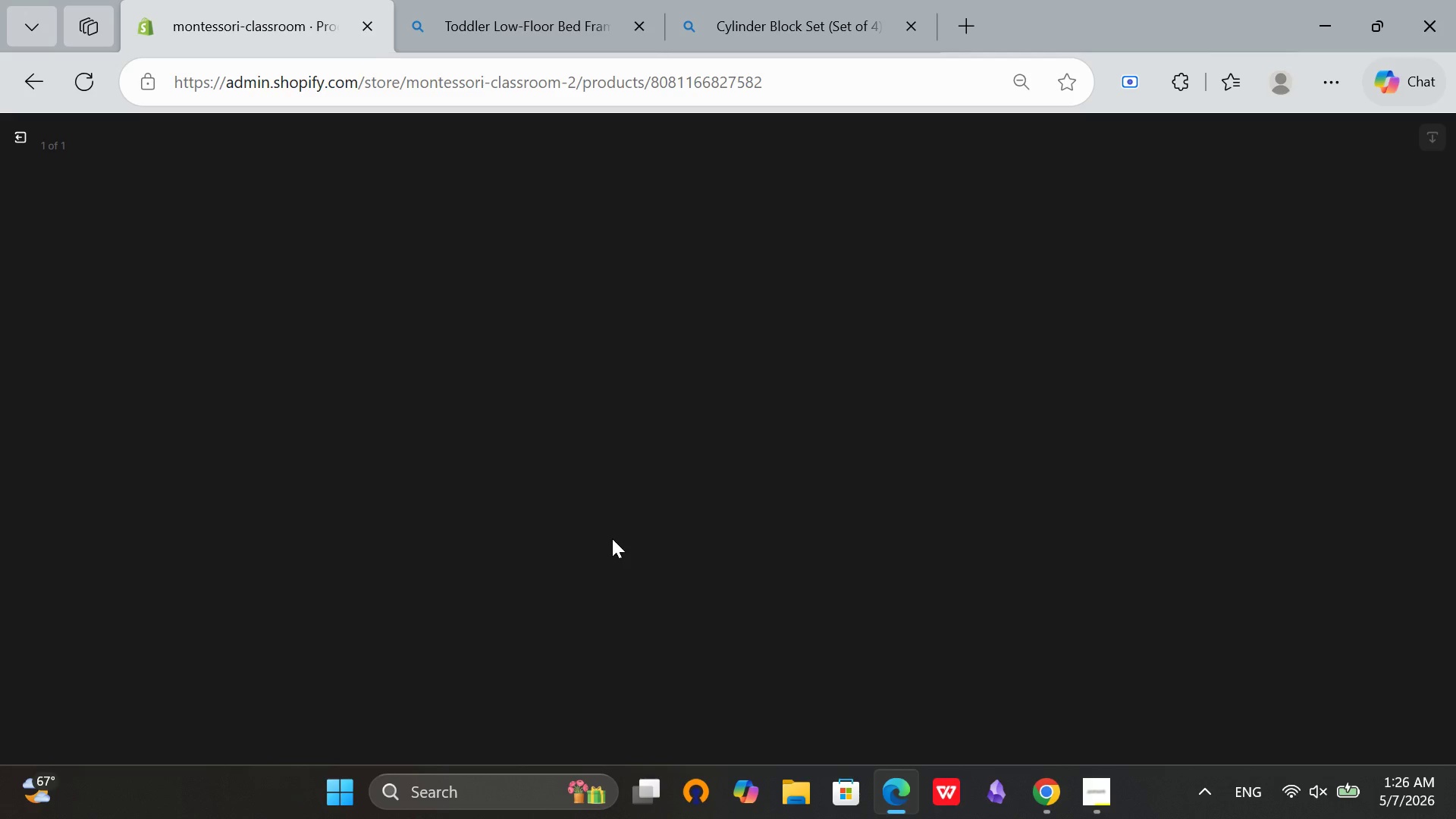 
mouse_move([821, 3])
 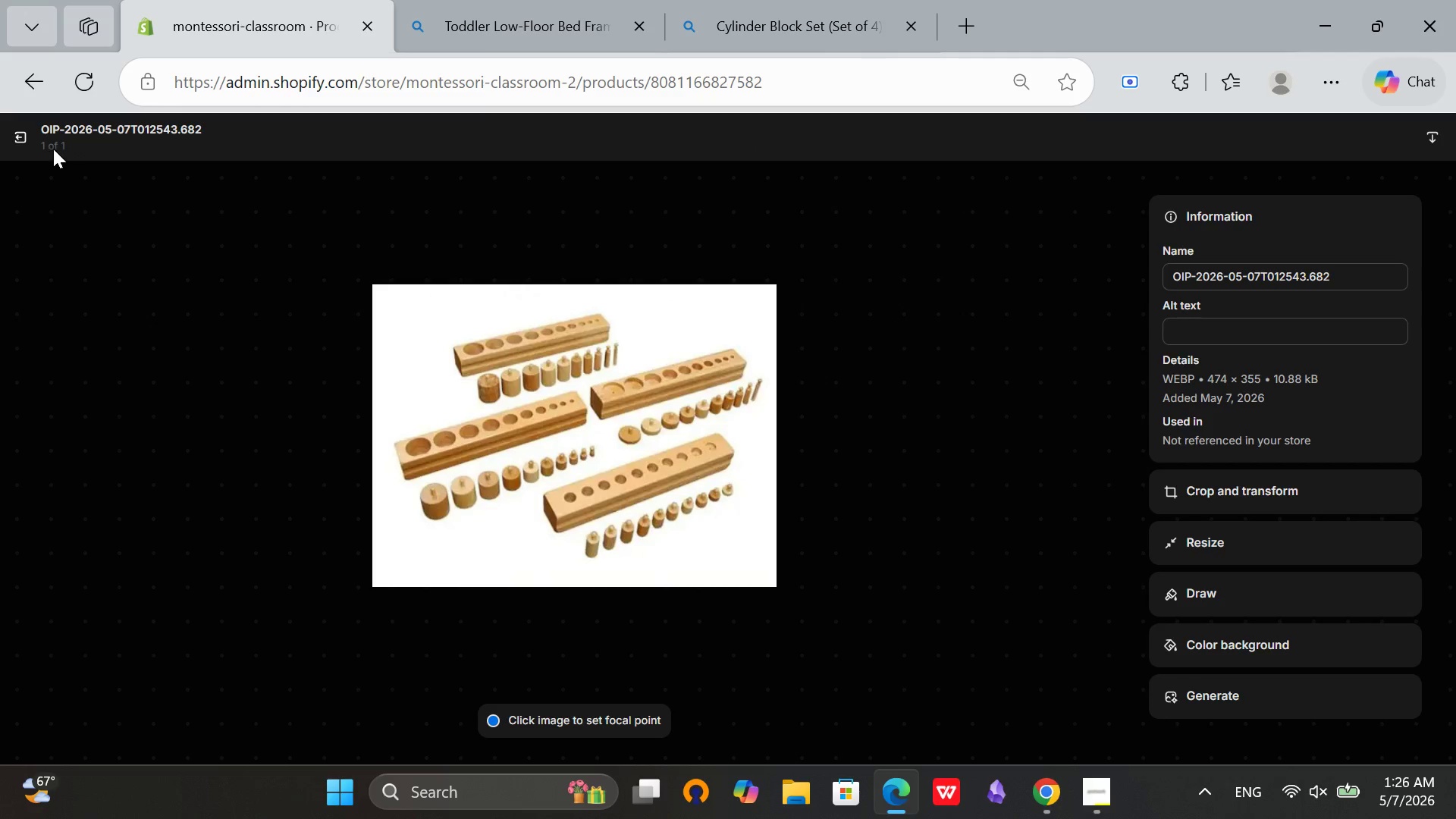 
left_click([26, 145])
 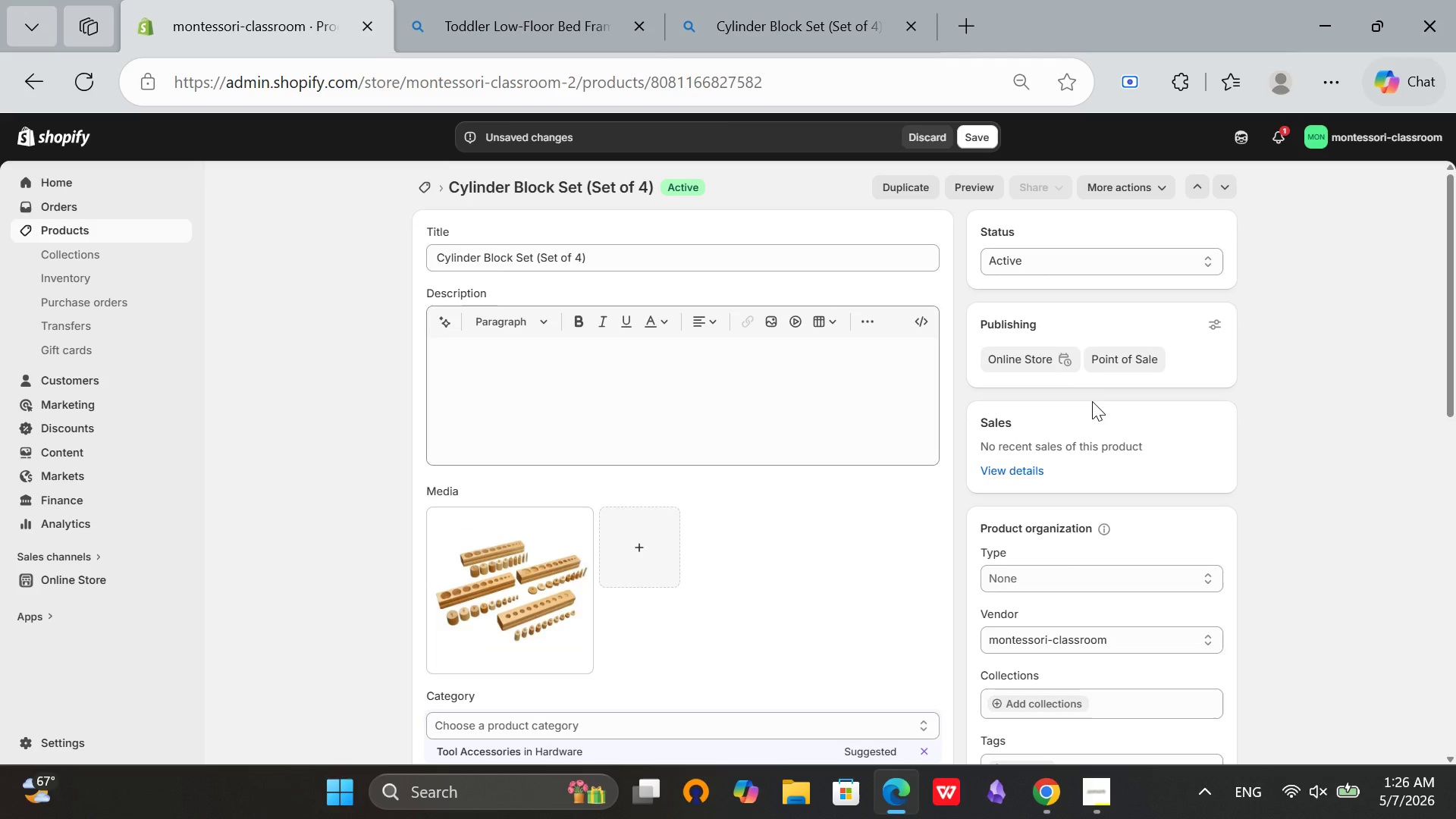 
key(Mute)
 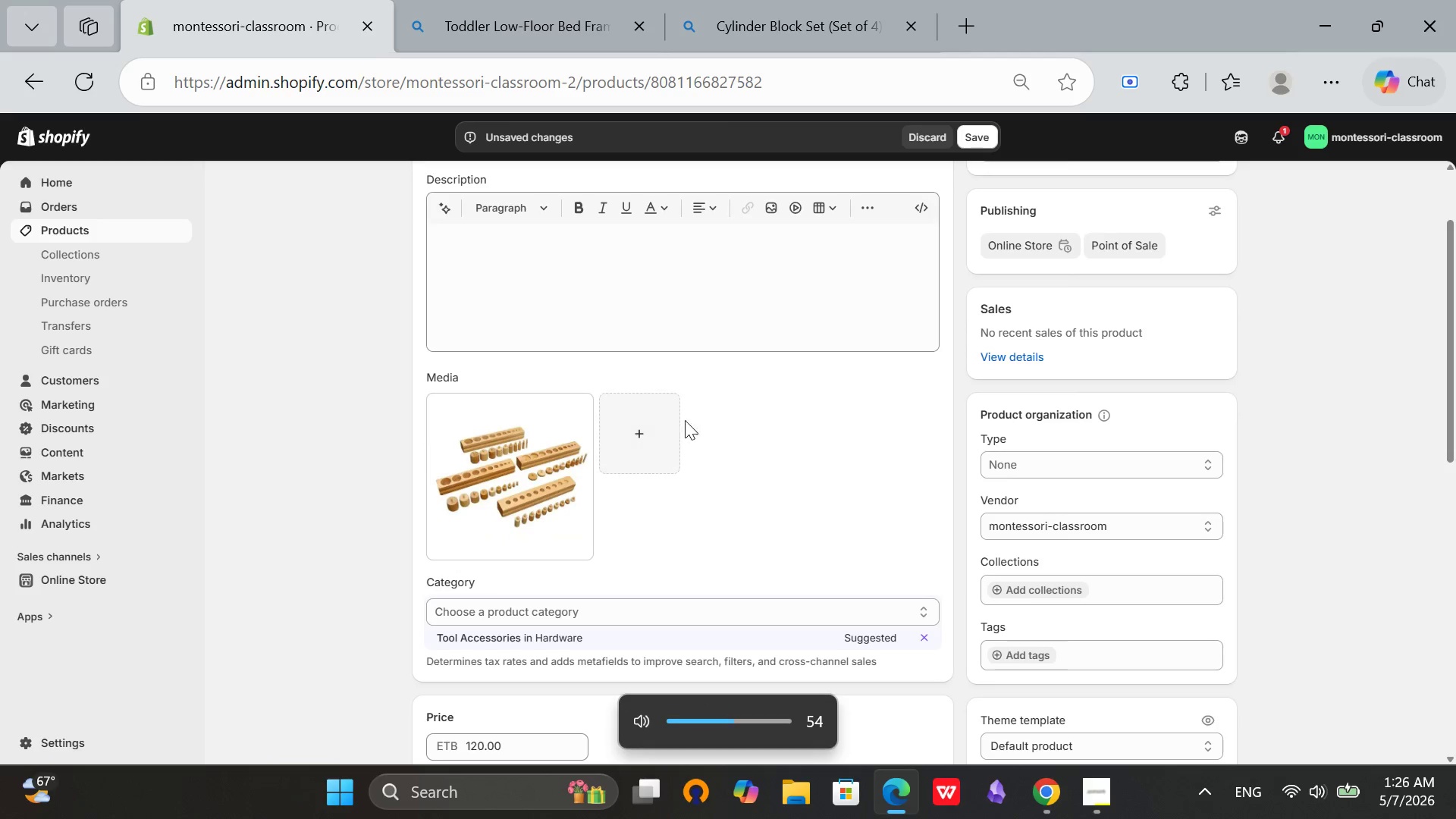 
scroll: coordinate [720, 431], scroll_direction: down, amount: 2.0
 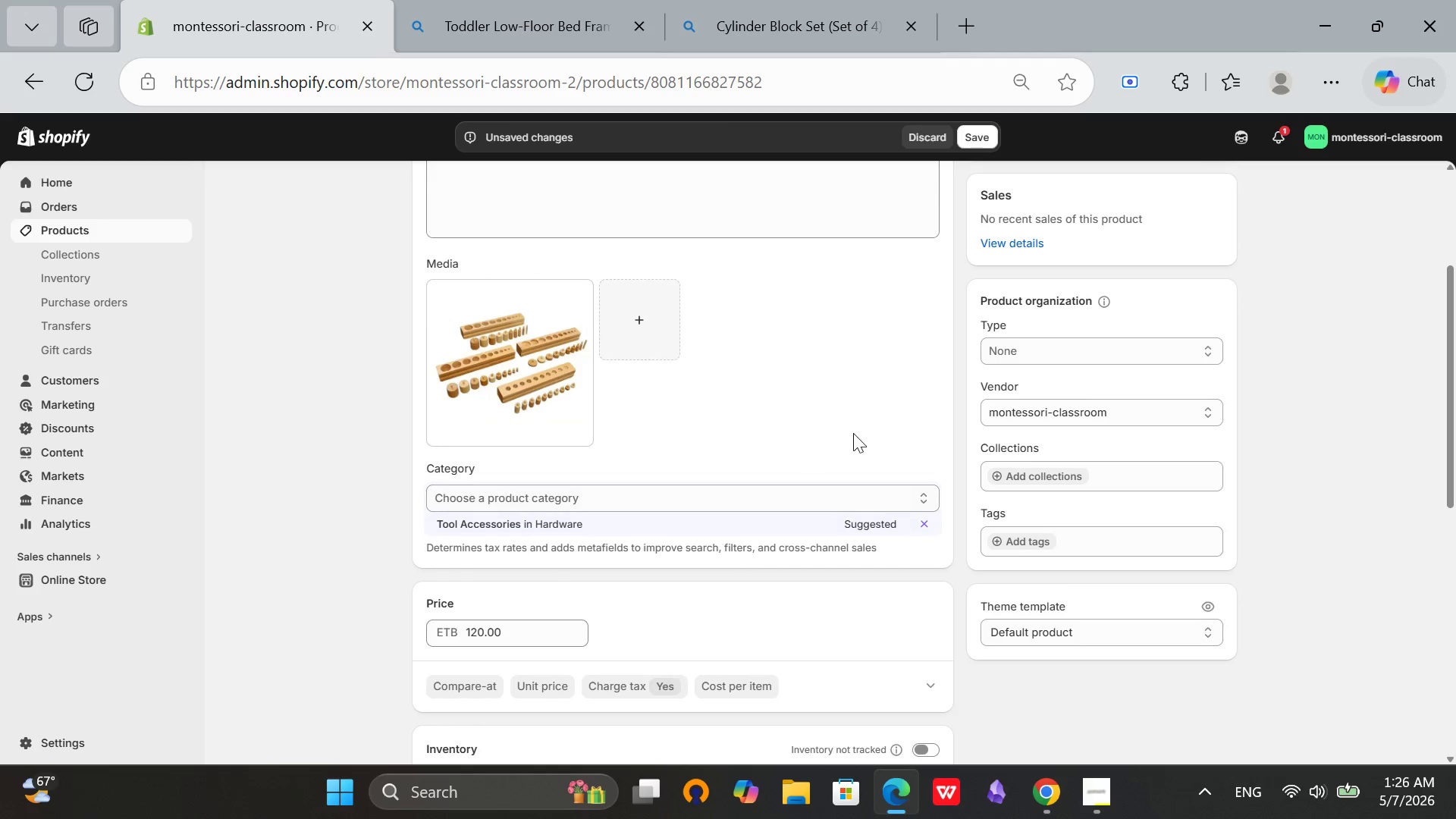 
left_click([1056, 356])
 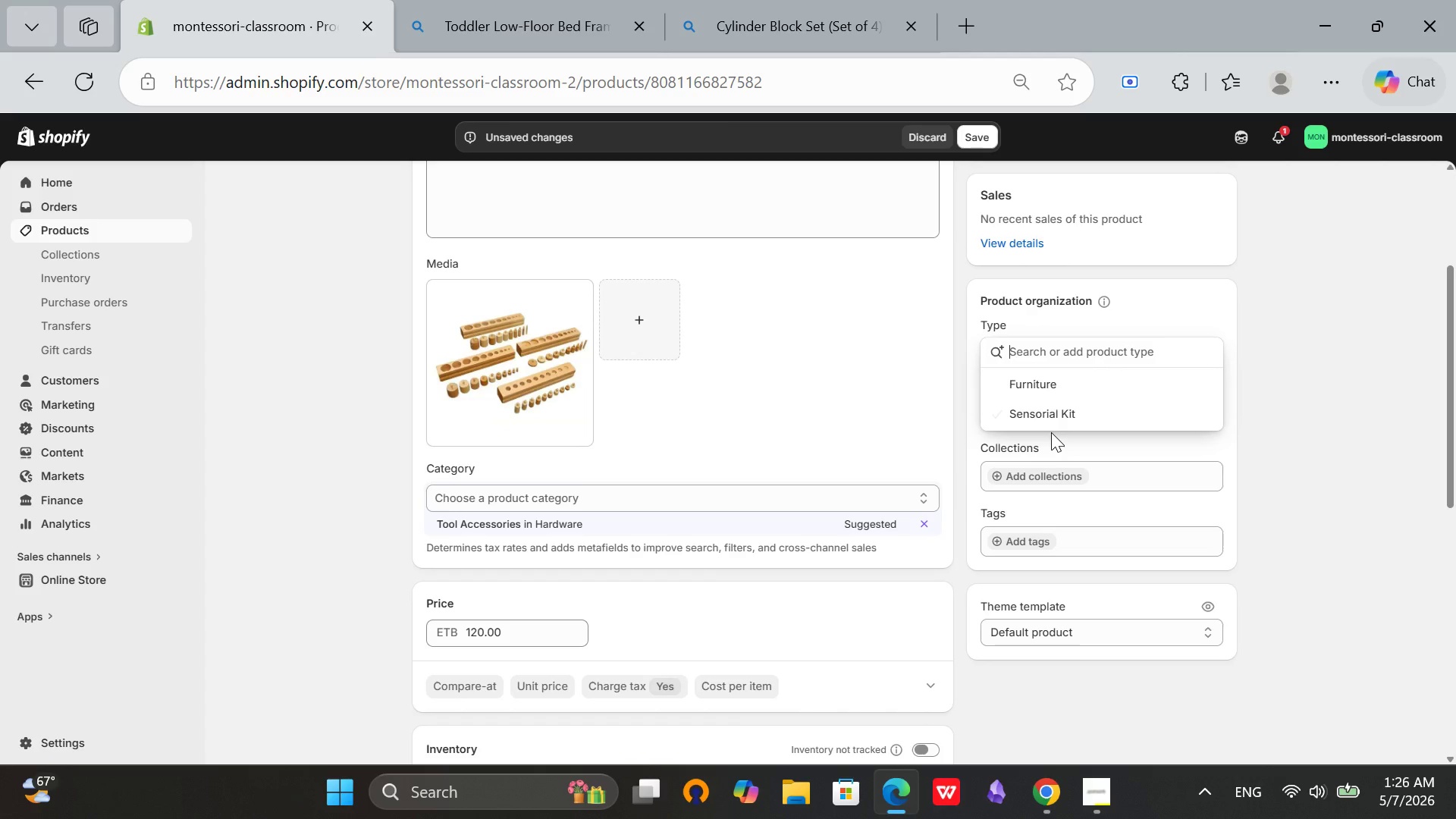 
left_click([1059, 411])
 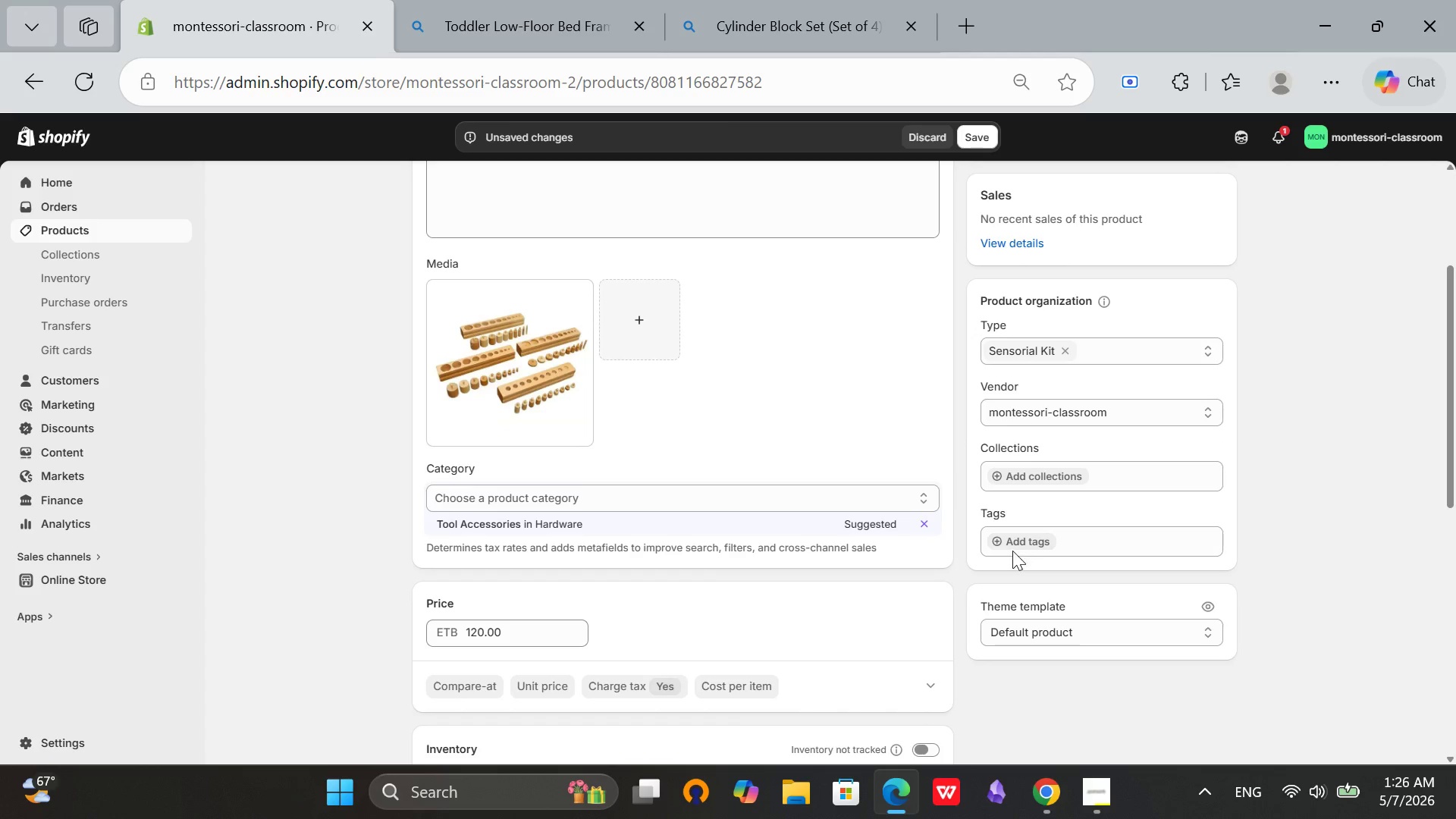 
left_click([1016, 538])
 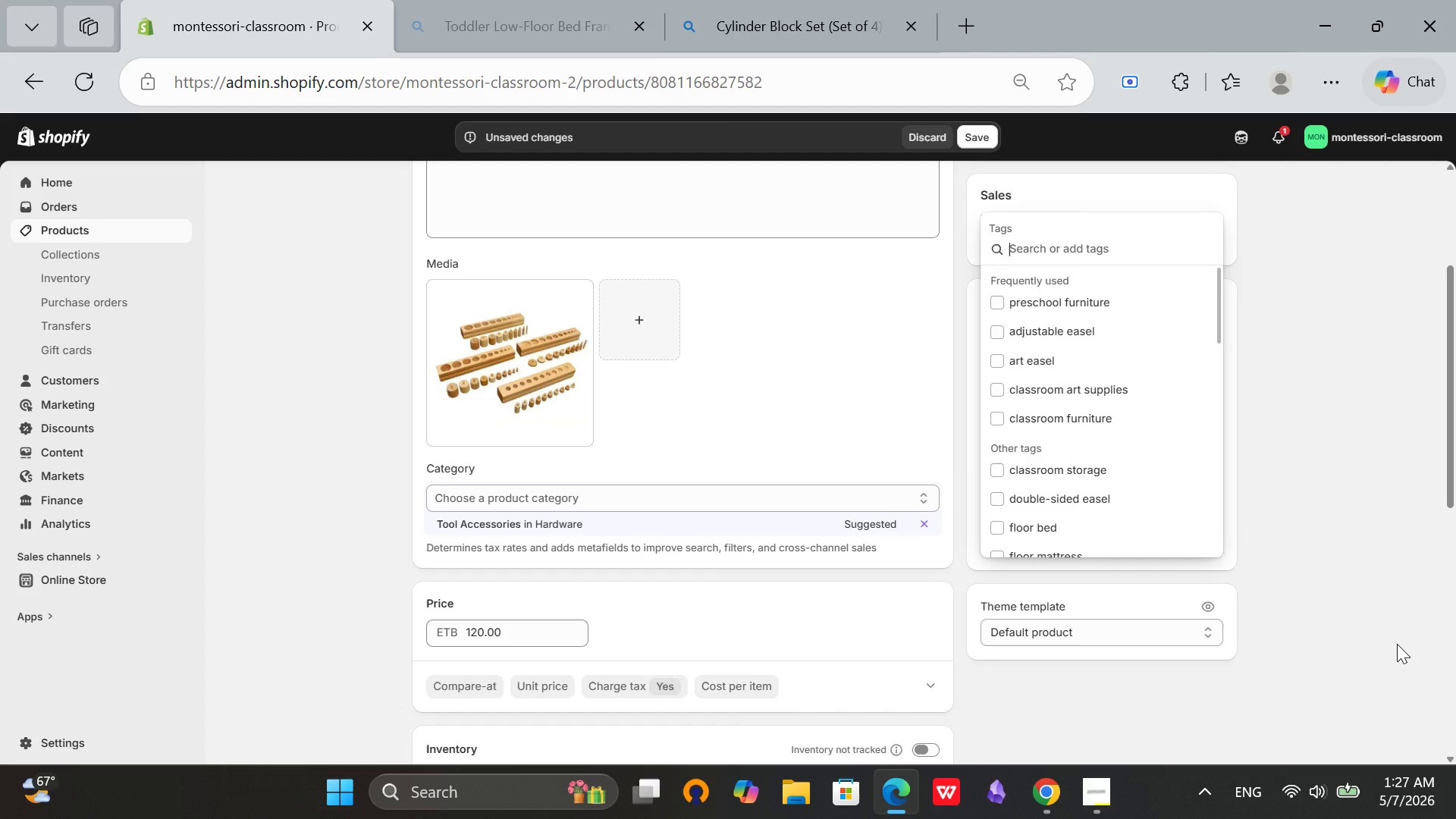 
wait(58.34)
 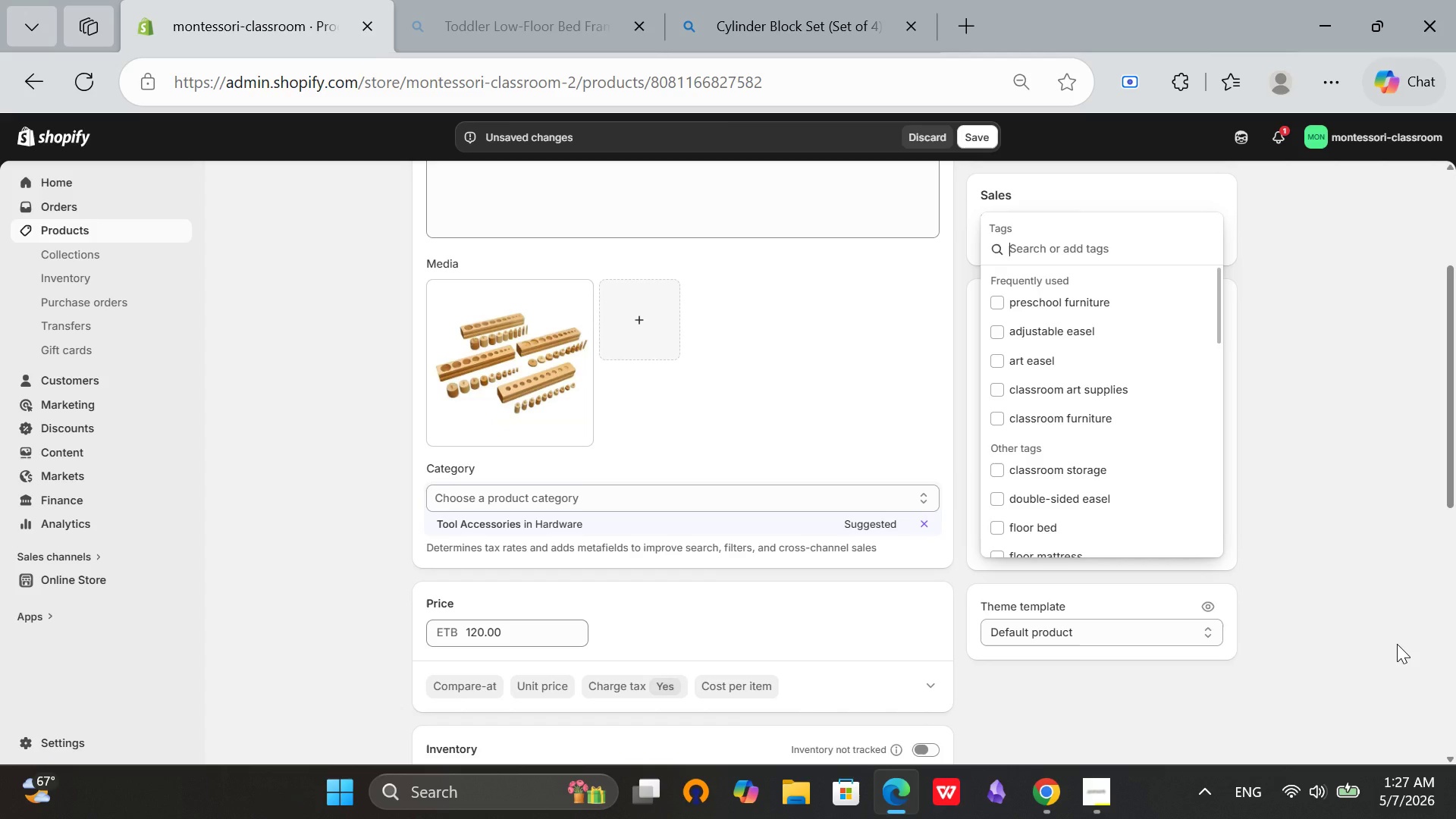 
type(cyl)
key(Backspace)
type(linder blocks)
 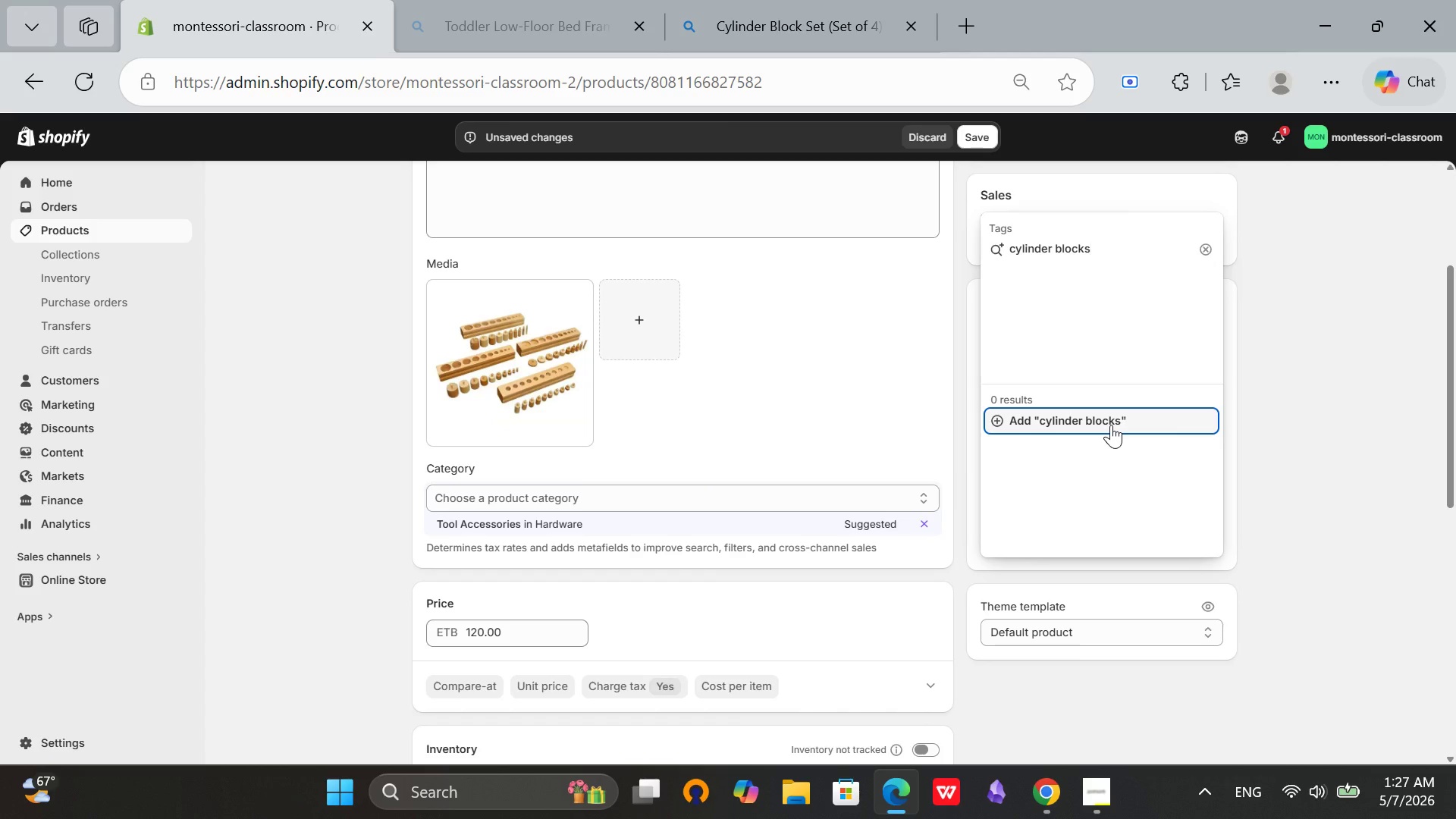 
left_click([1111, 425])
 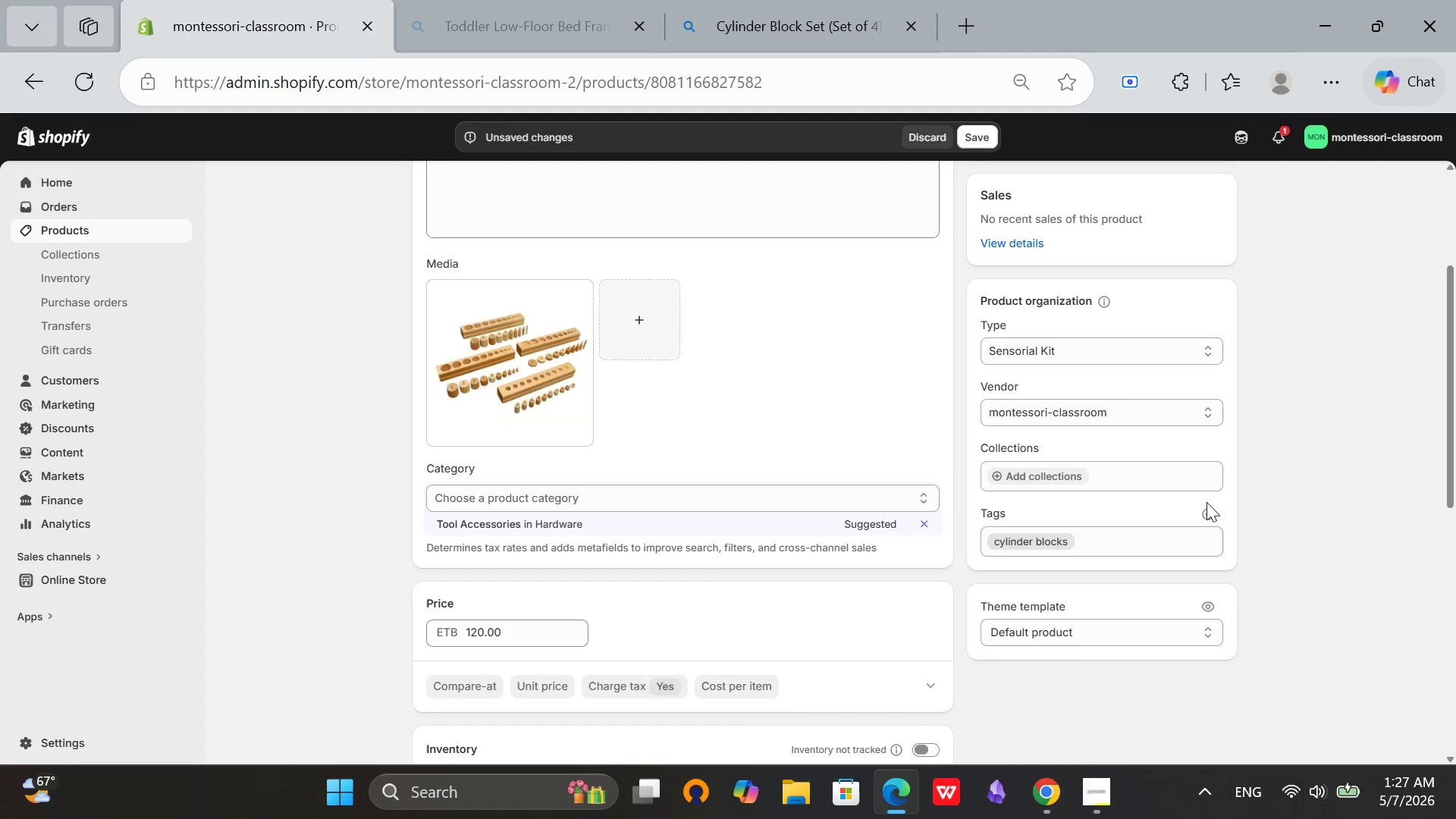 
left_click([1206, 515])
 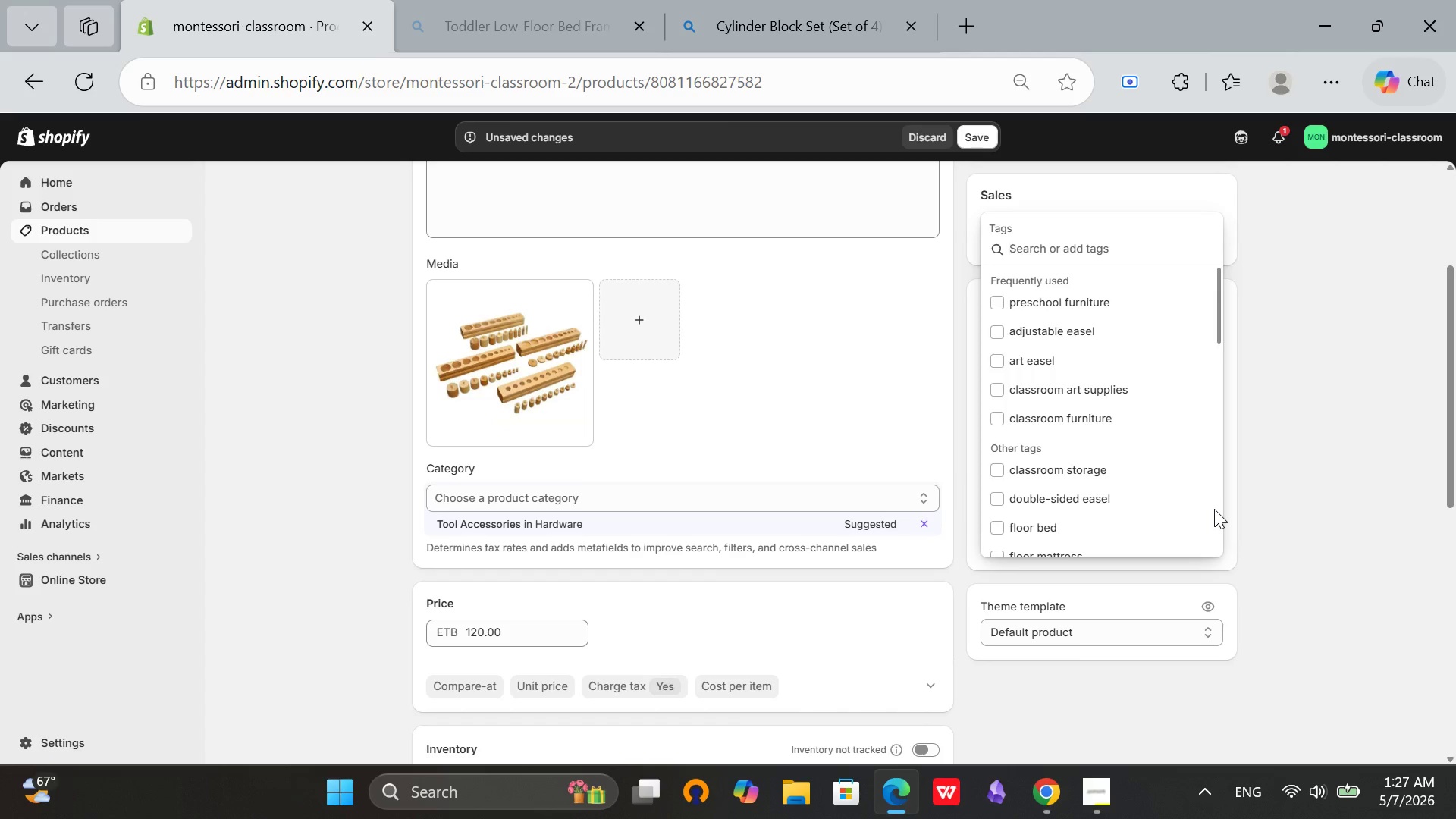 
type(montessori sonsorial)
key(Backspace)
key(Backspace)
key(Backspace)
key(Backspace)
key(Backspace)
key(Backspace)
key(Backspace)
type(e)
key(Backspace)
key(Backspace)
type(ensorial)
 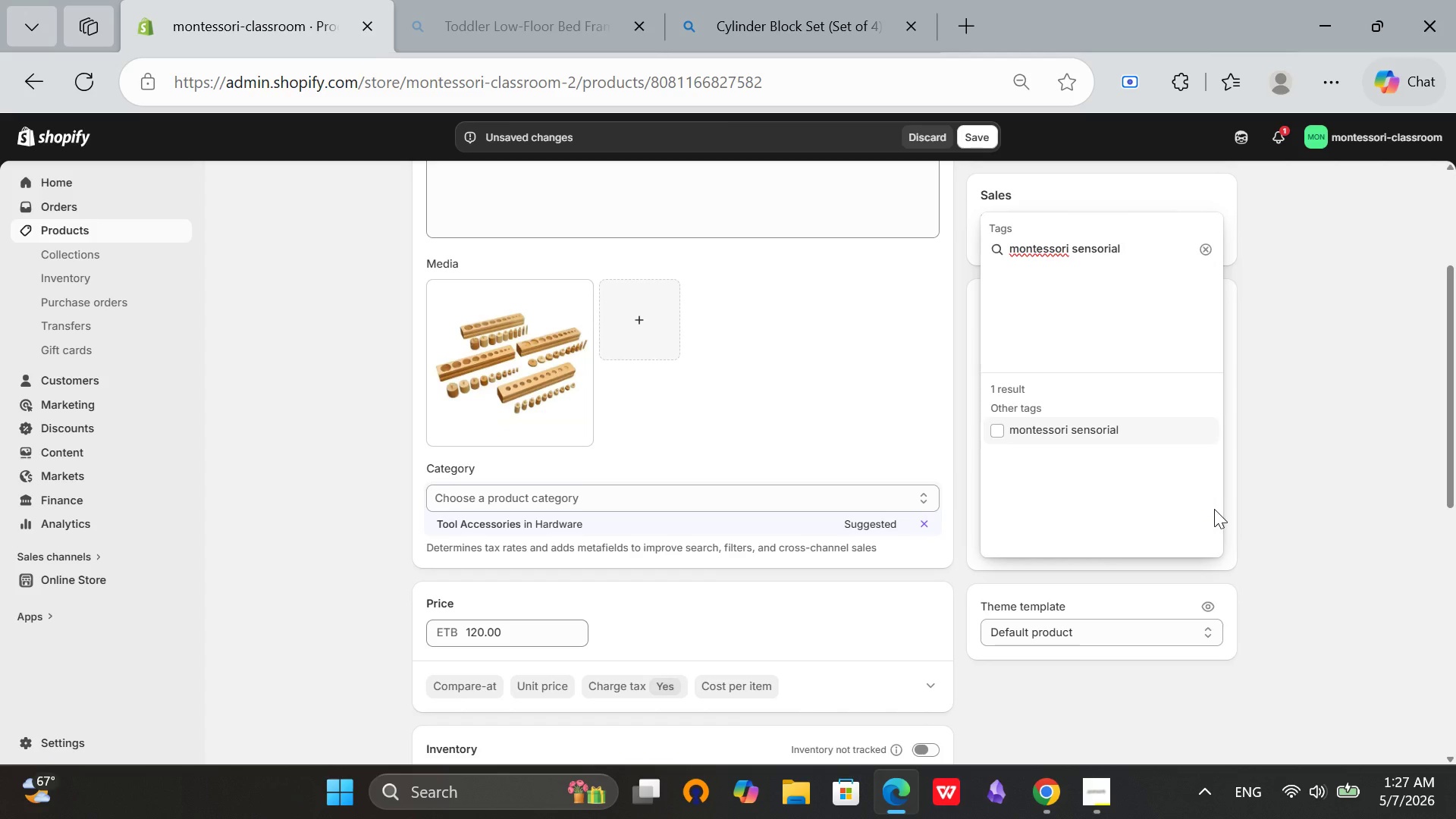 
wait(6.77)
 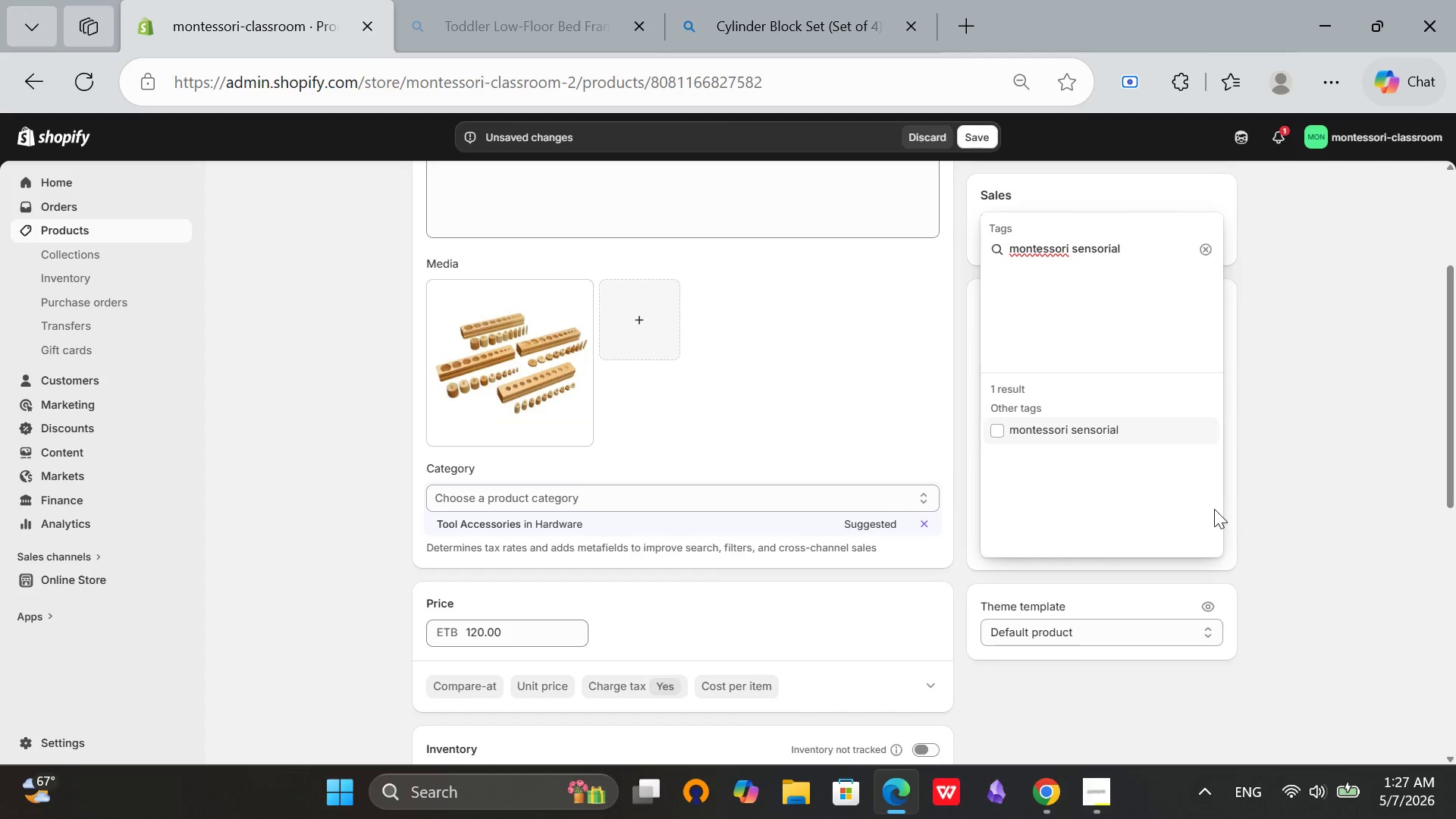 
left_click([1103, 431])
 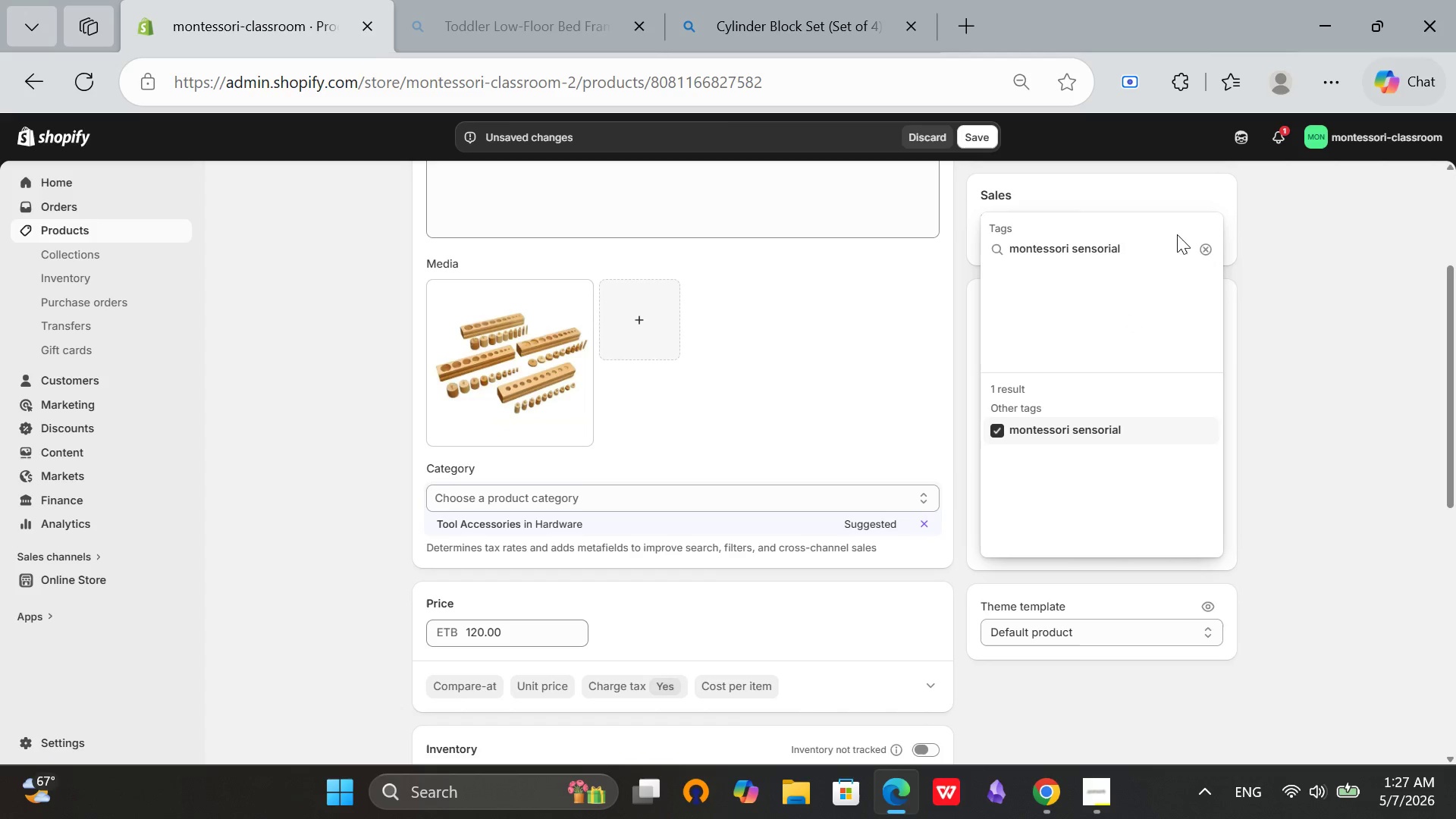 
left_click([1164, 244])
 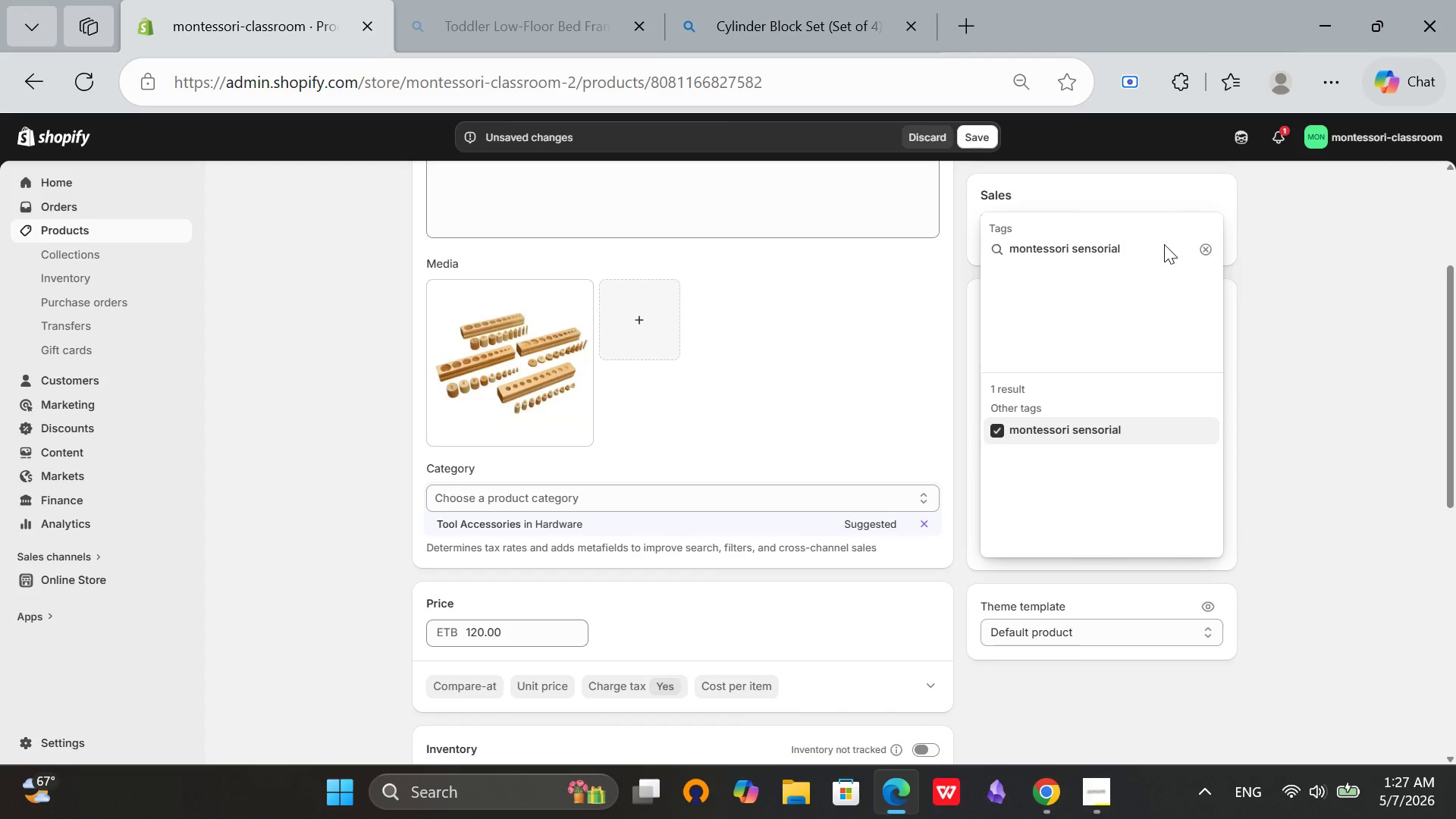 
hold_key(key=Backspace, duration=1.41)
 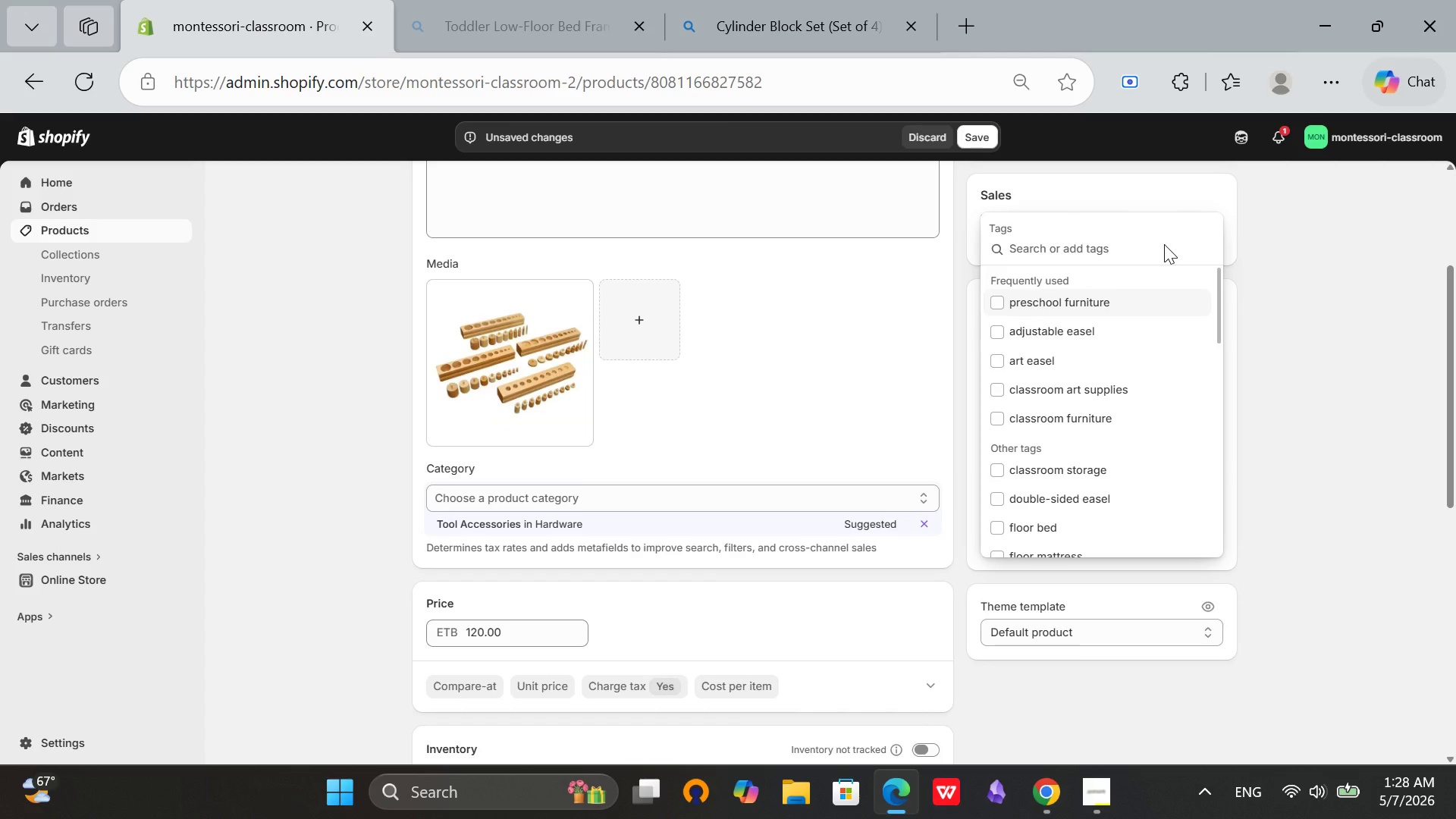 
type(knobbed cylinders)
 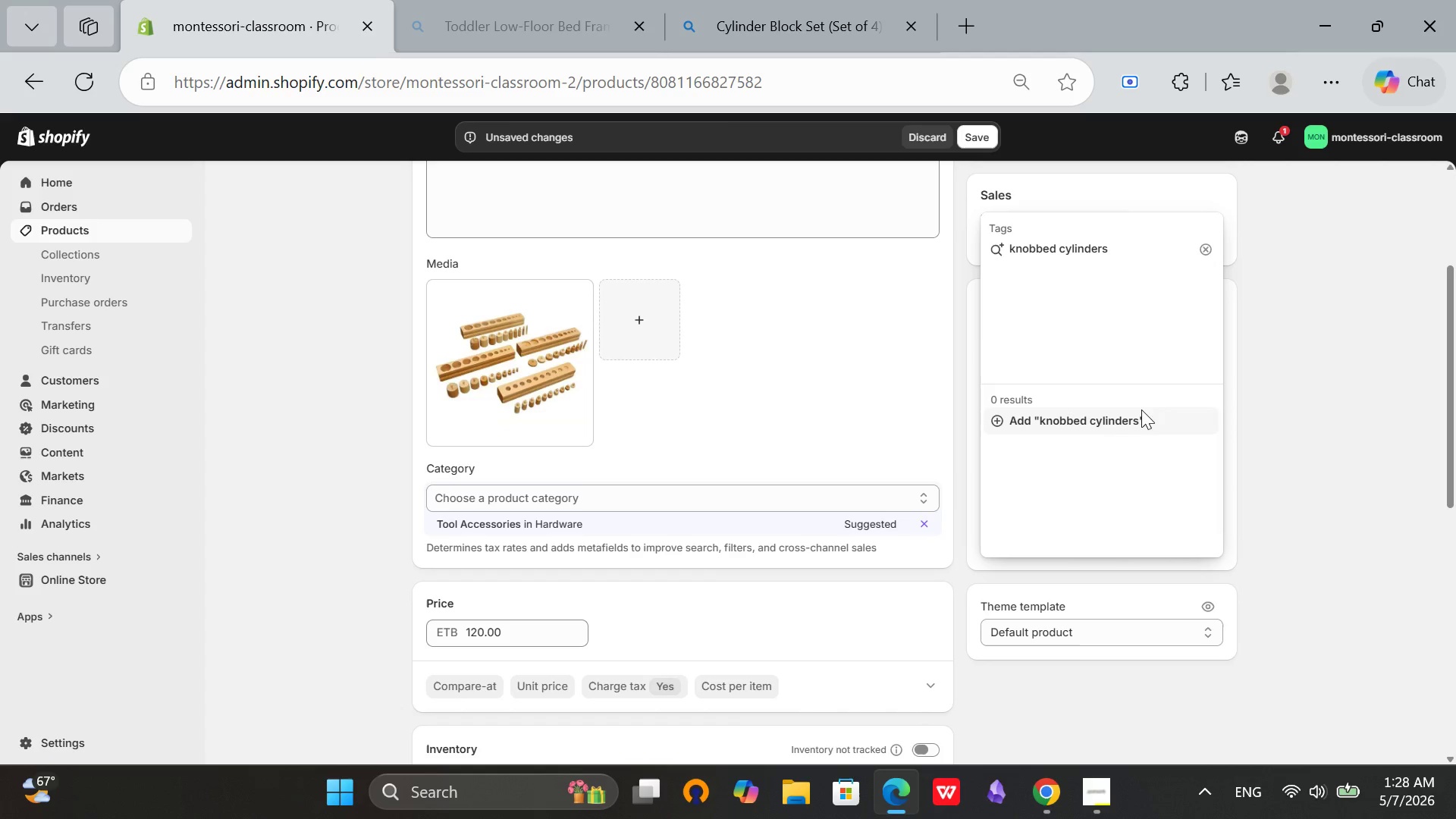 
left_click([1134, 419])
 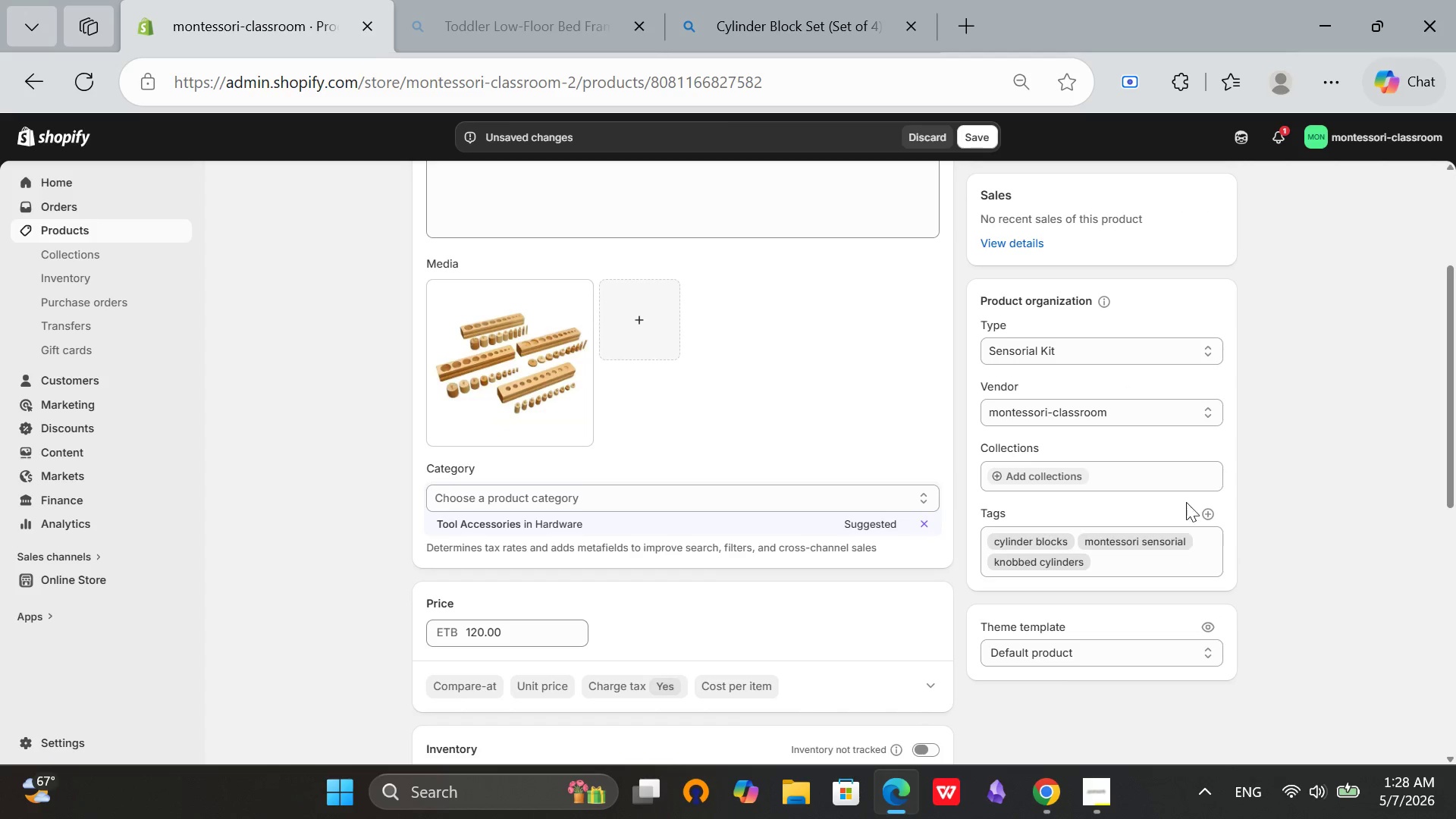 
left_click([1207, 512])
 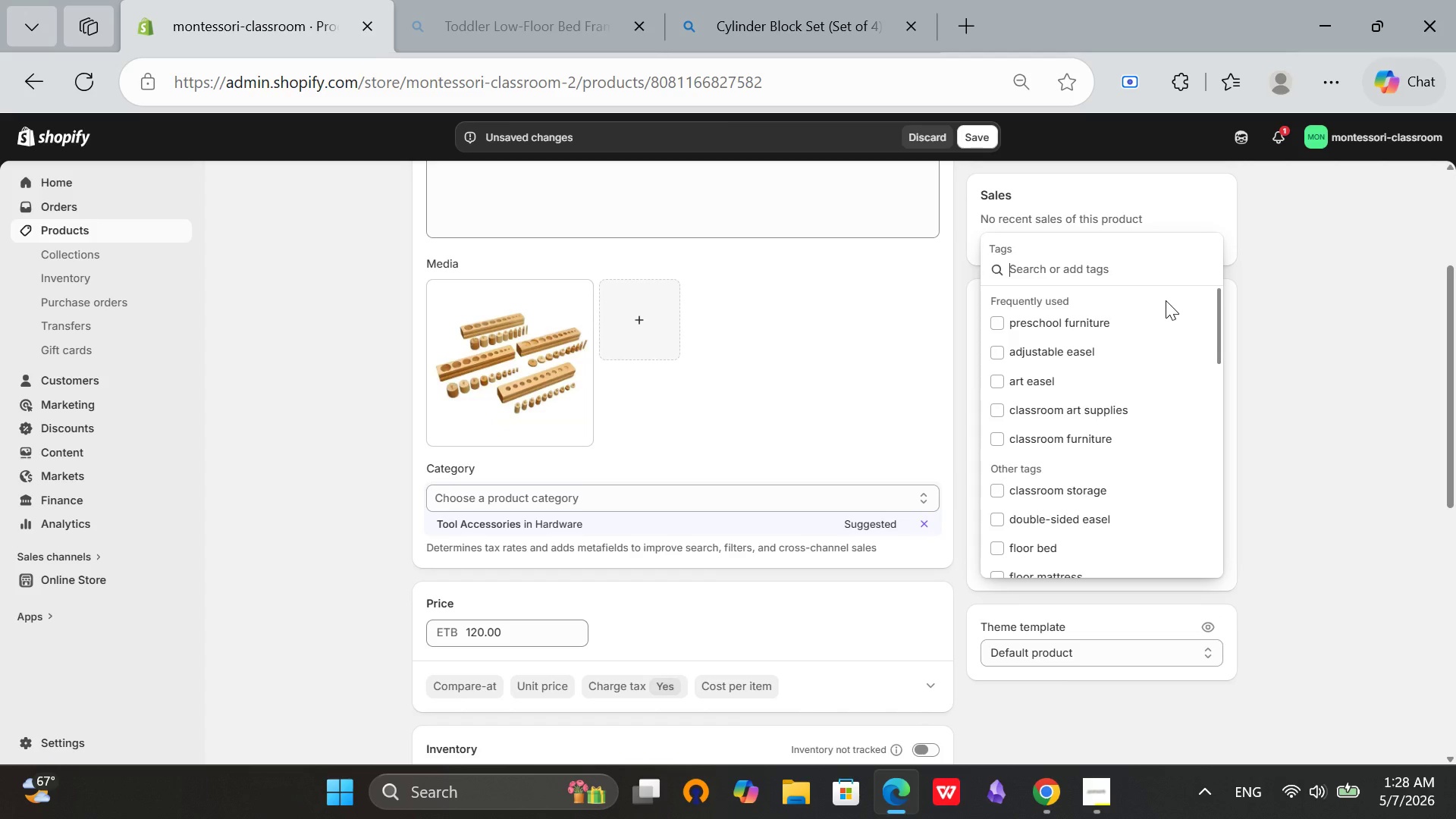 
type(visul)
key(Backspace)
key(Backspace)
type(ual discrimination)
 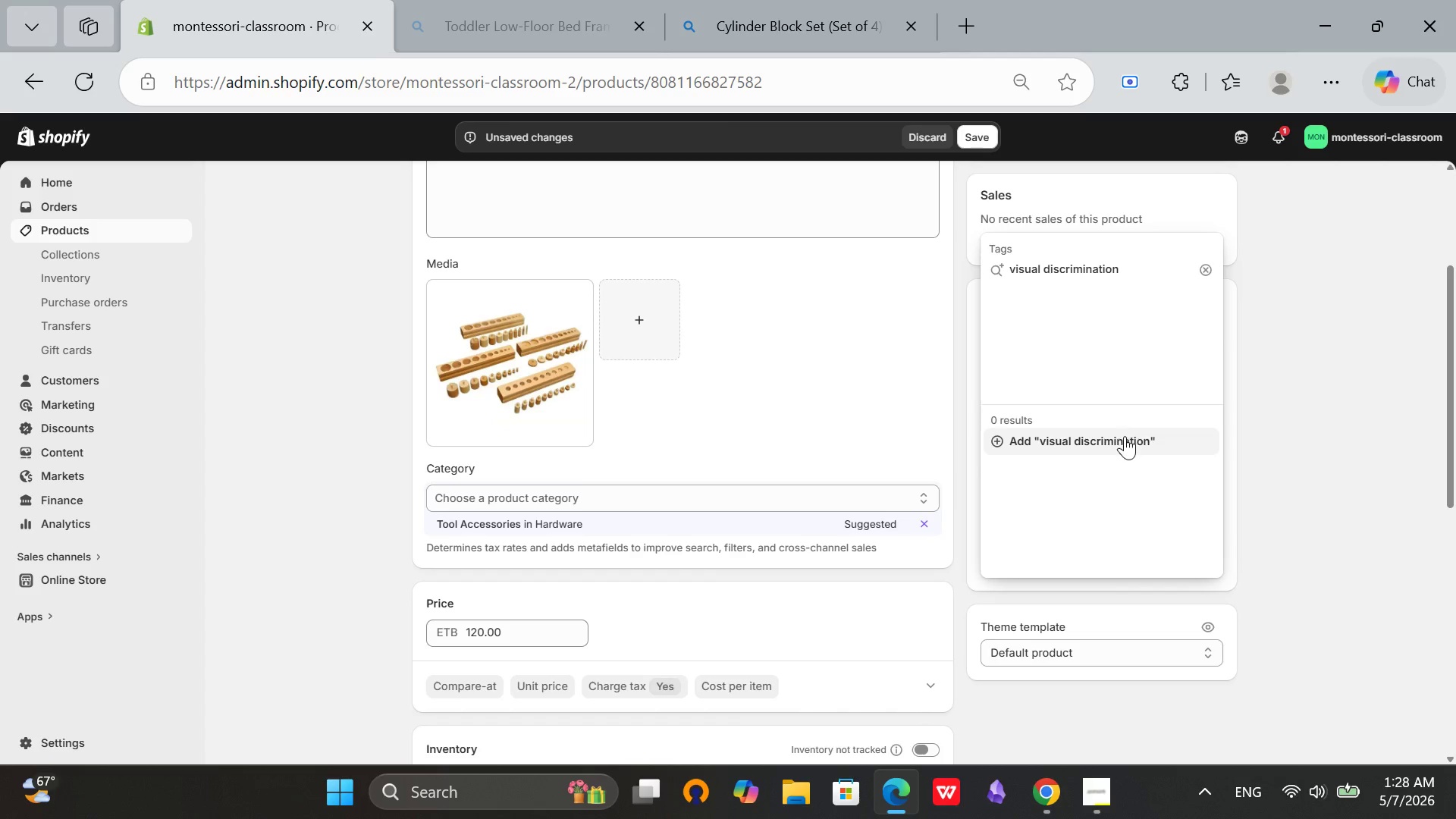 
left_click([1209, 507])
 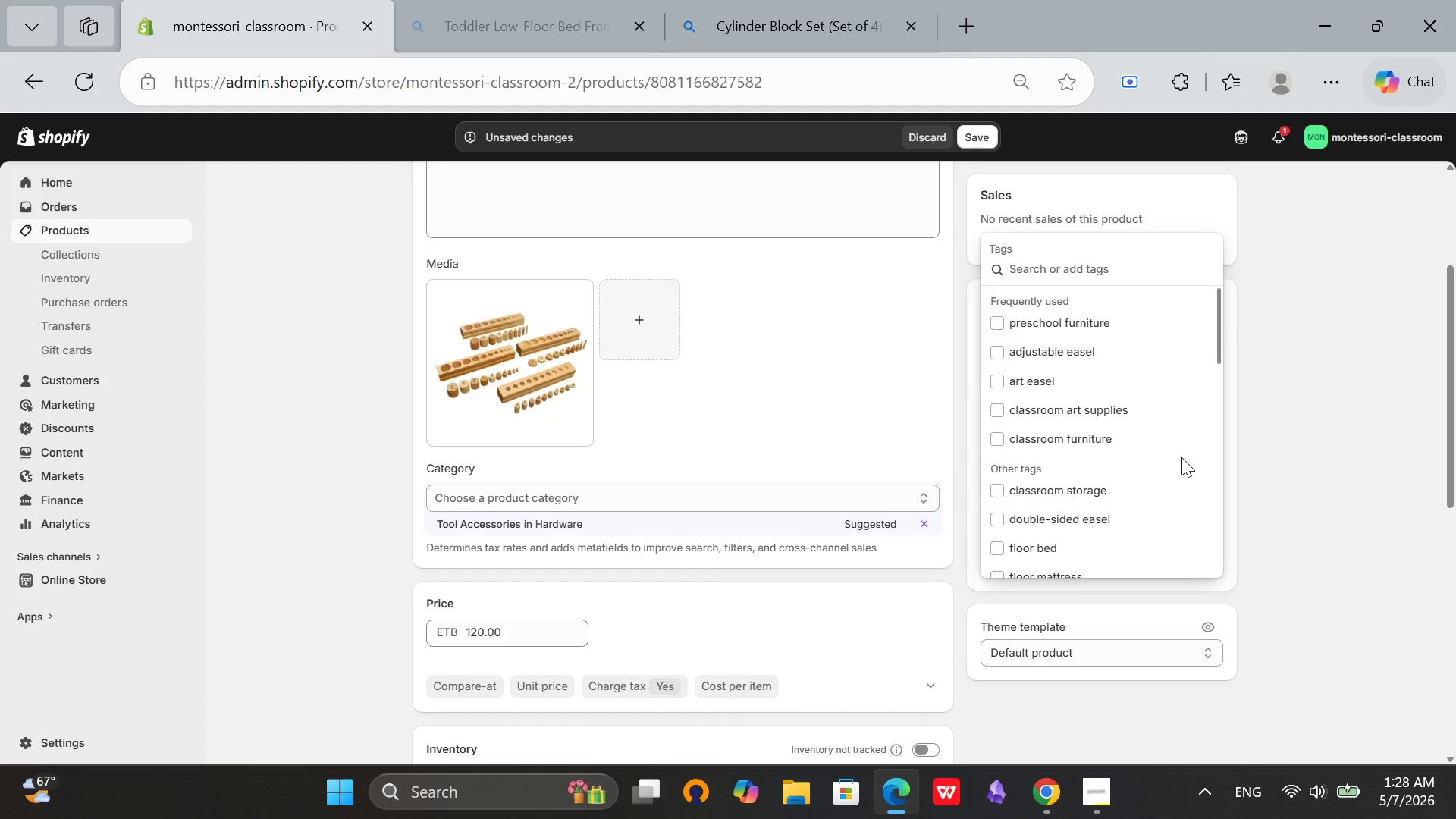 
type(practical life)
 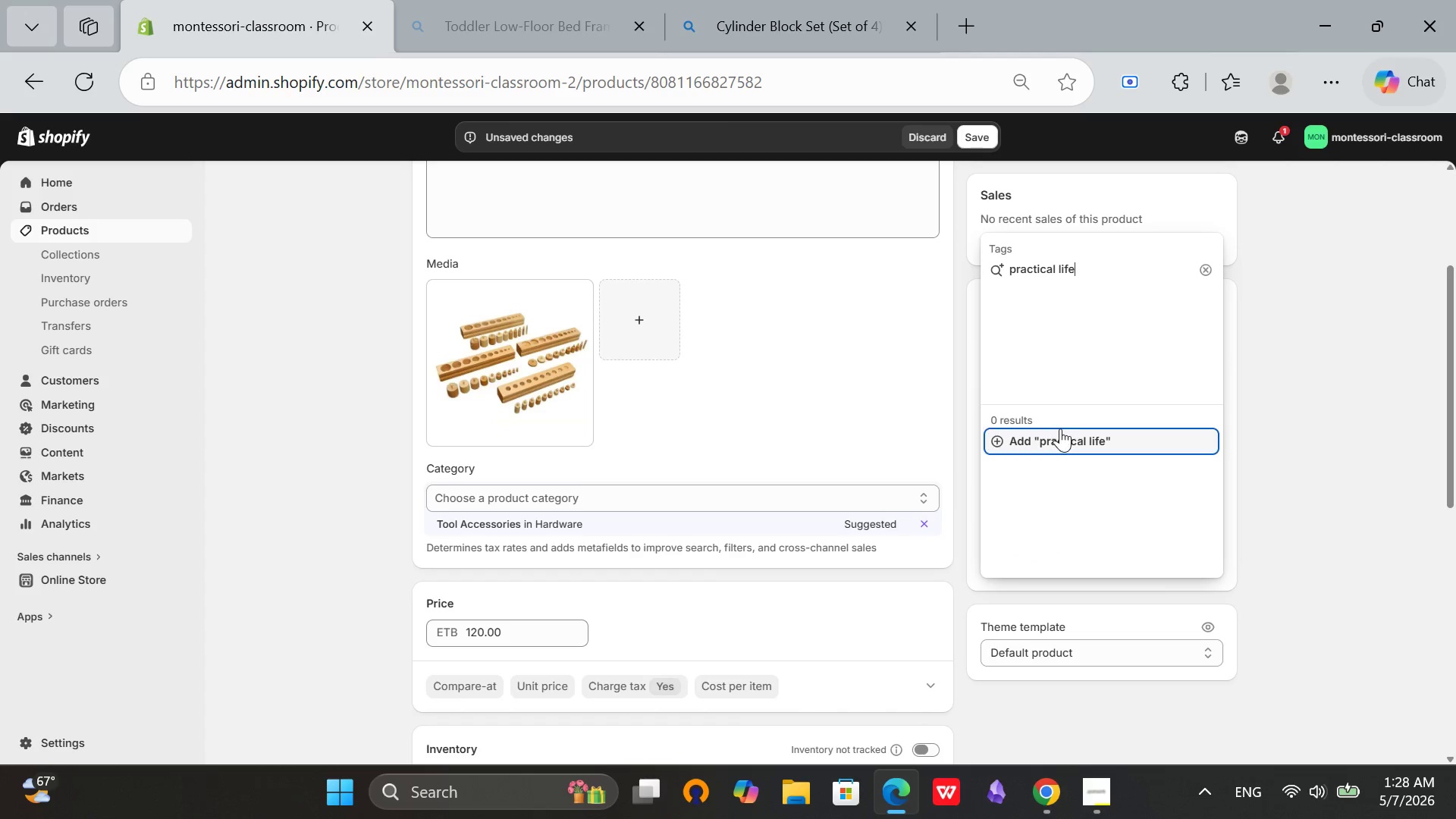 
left_click([1062, 431])
 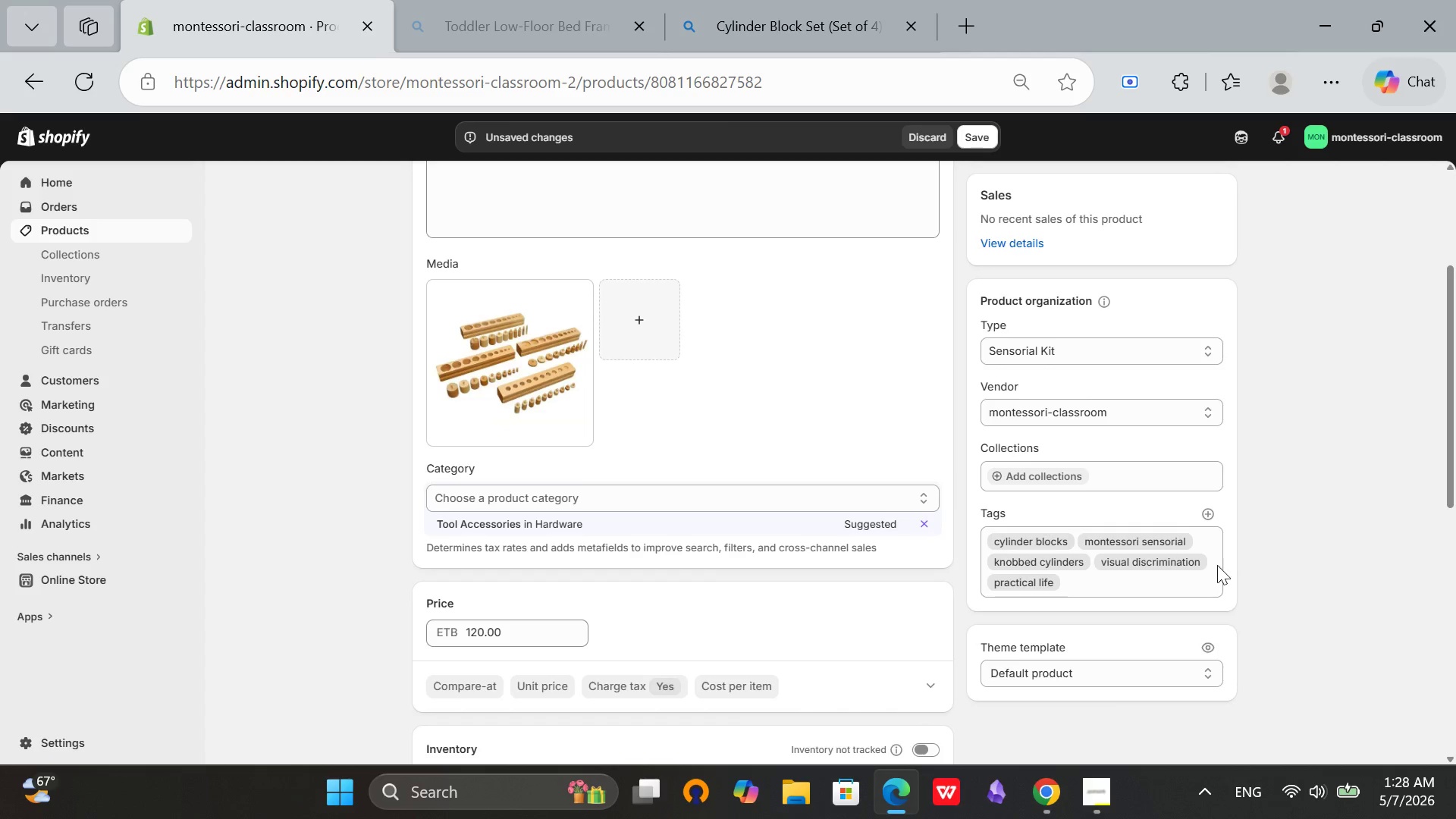 
left_click([1203, 514])
 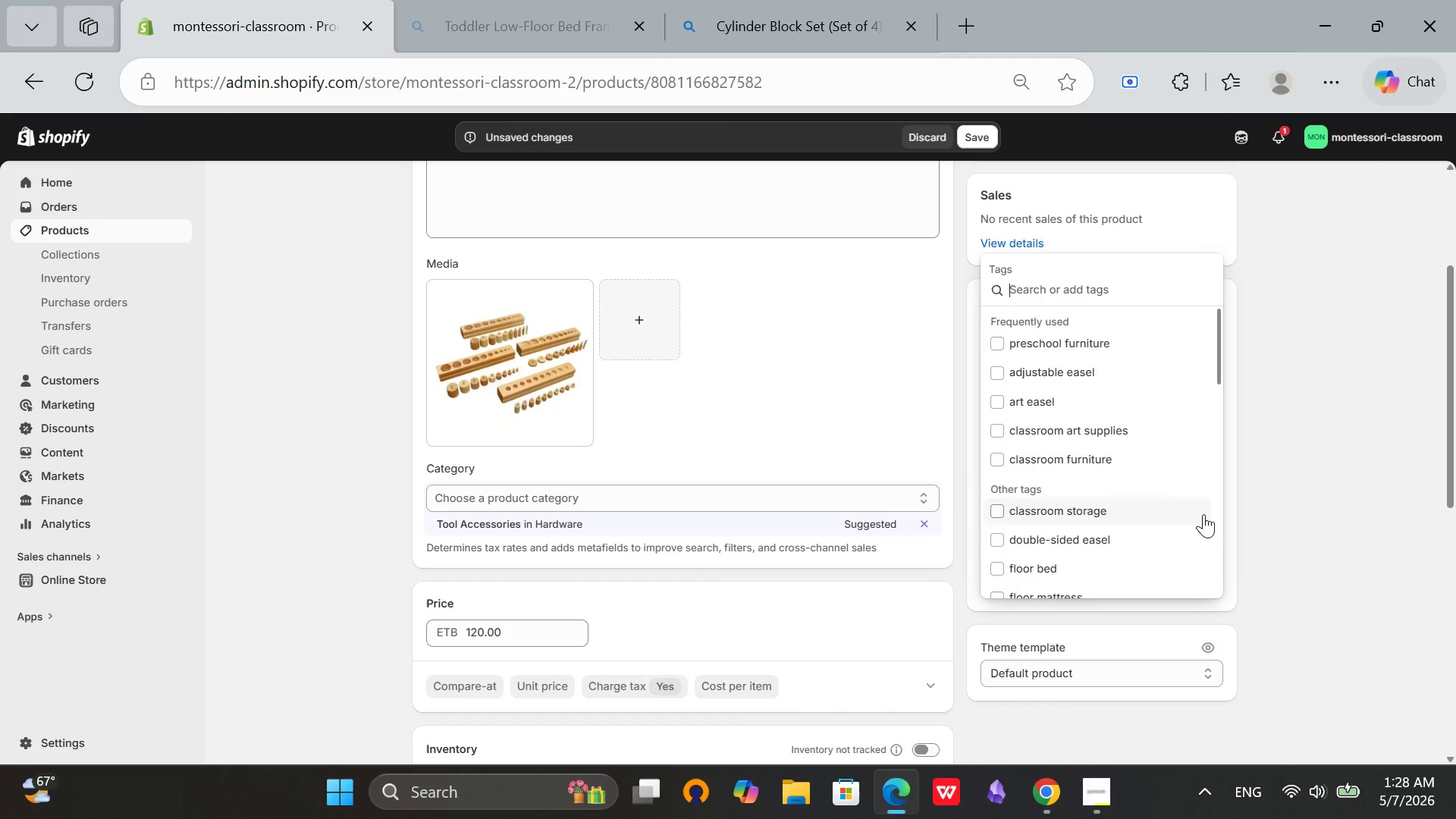 
type(sensorial )
 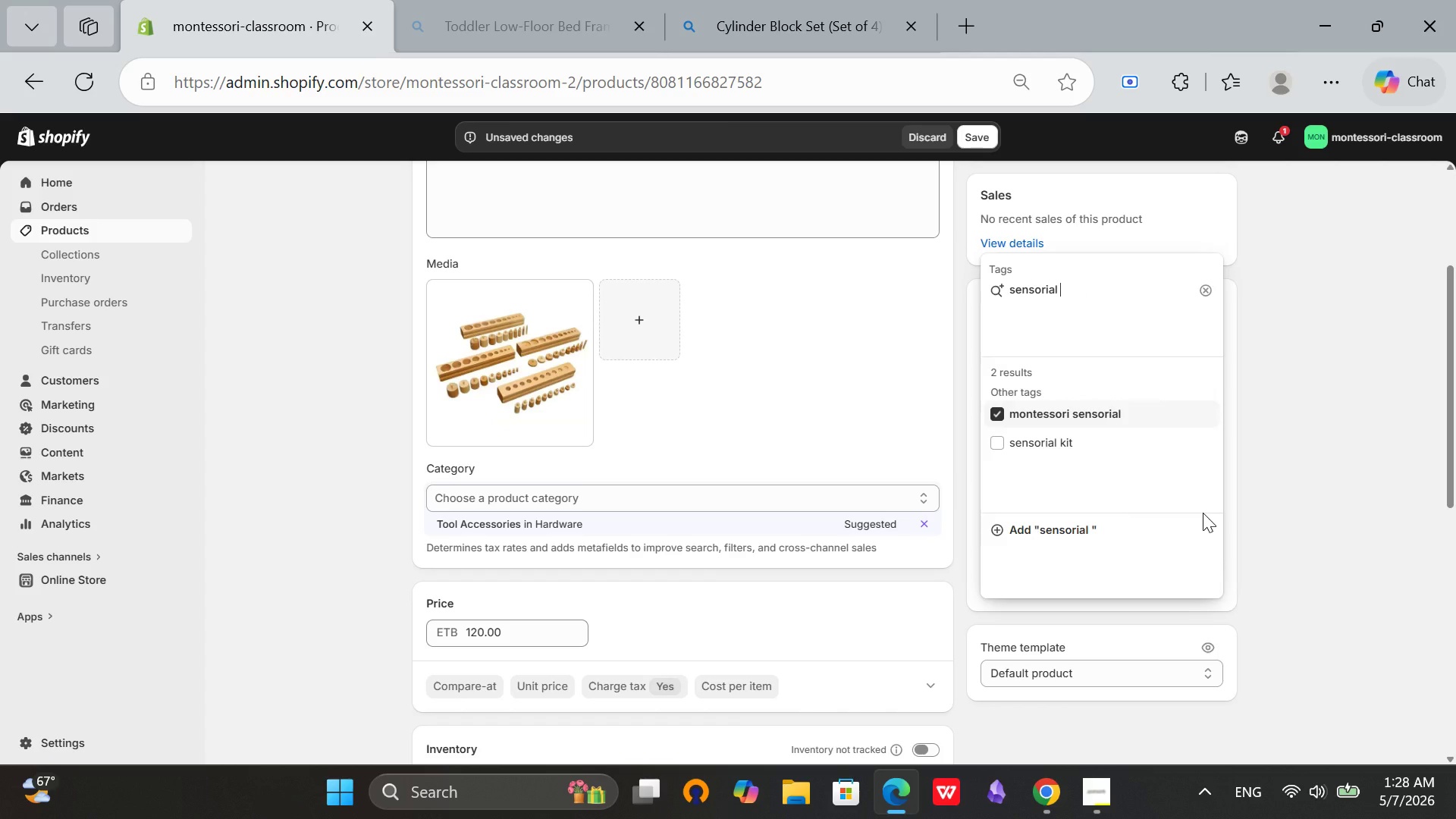 
type(materials)
 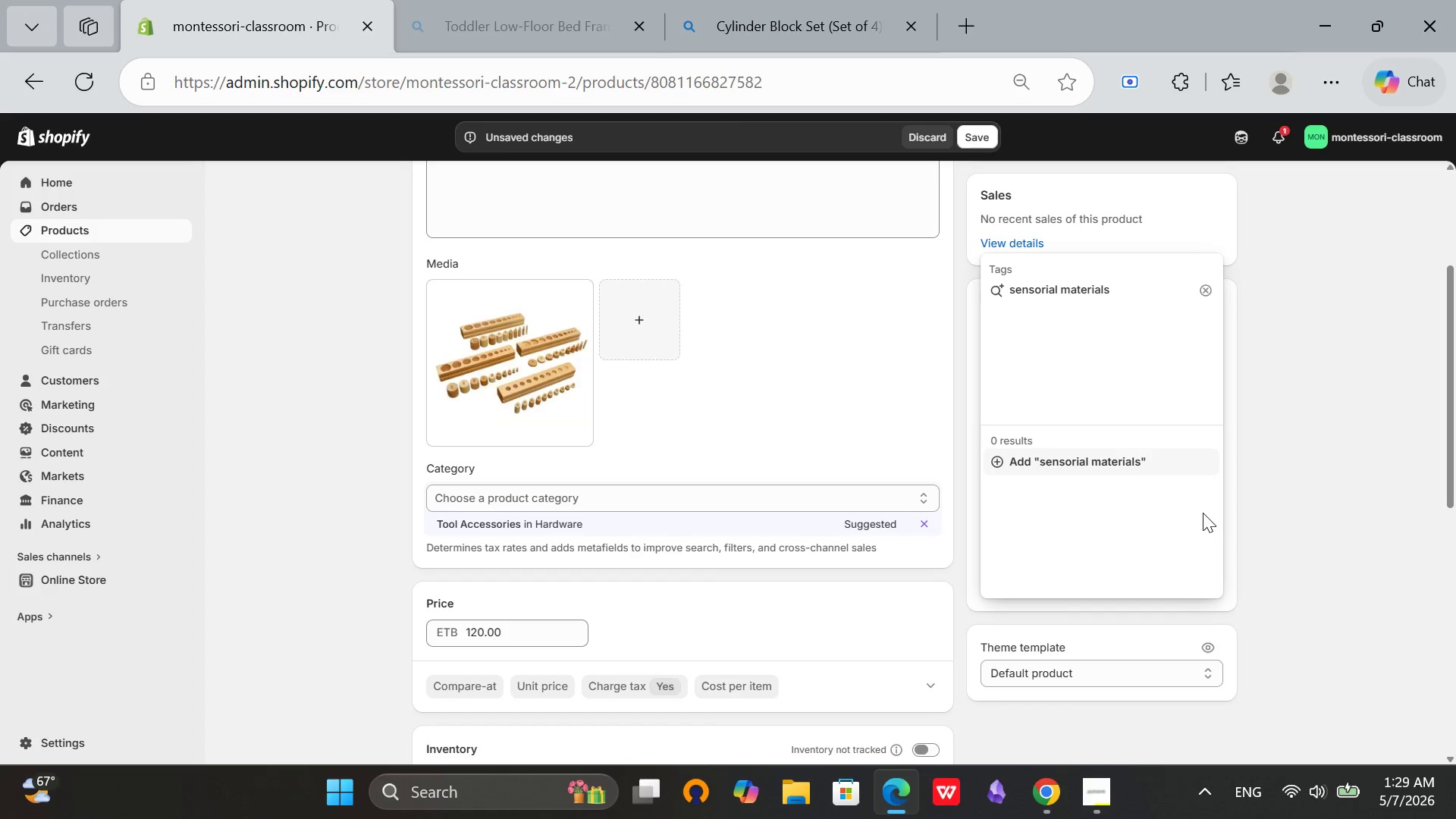 
wait(10.86)
 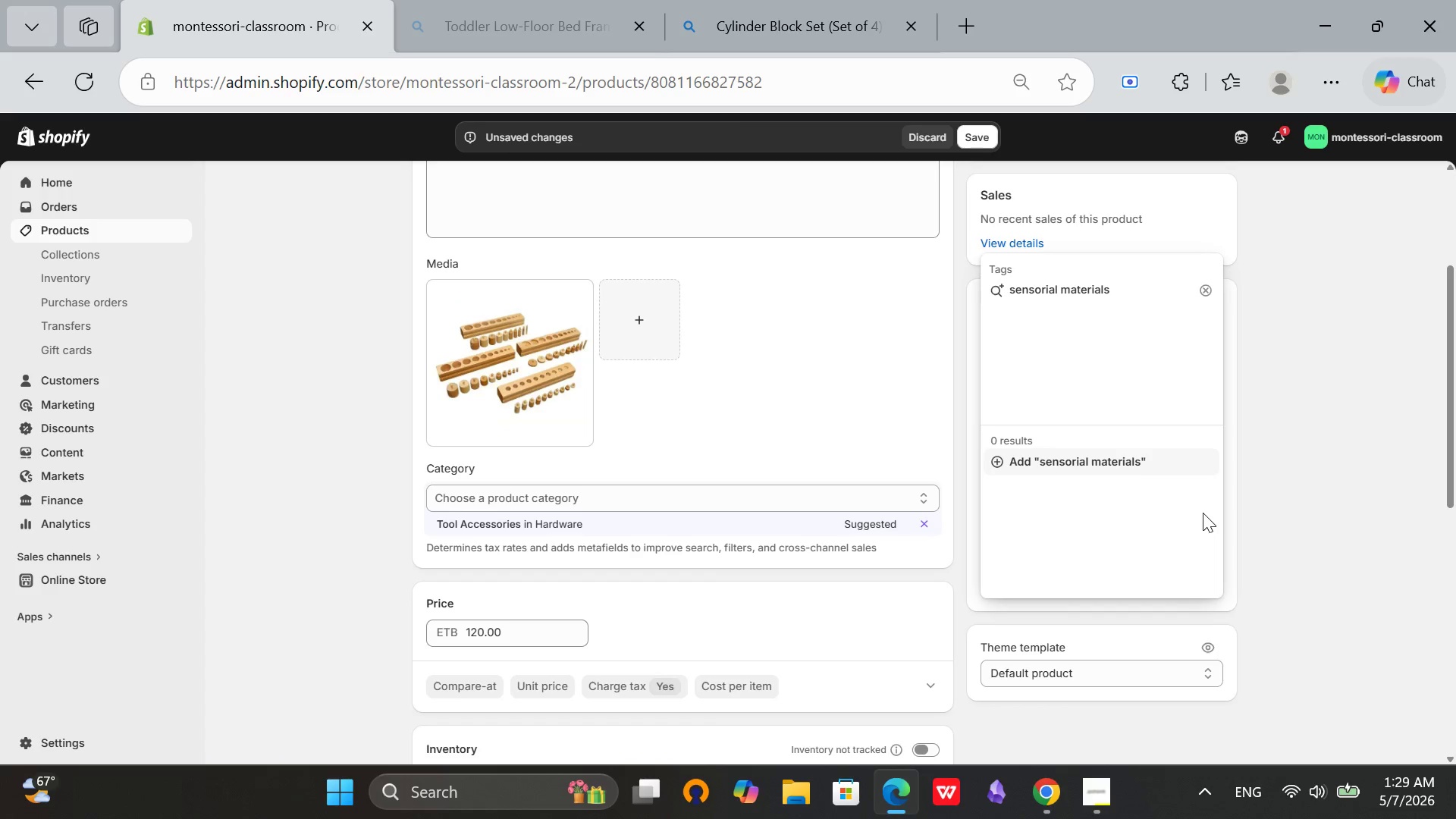 
left_click([1115, 453])
 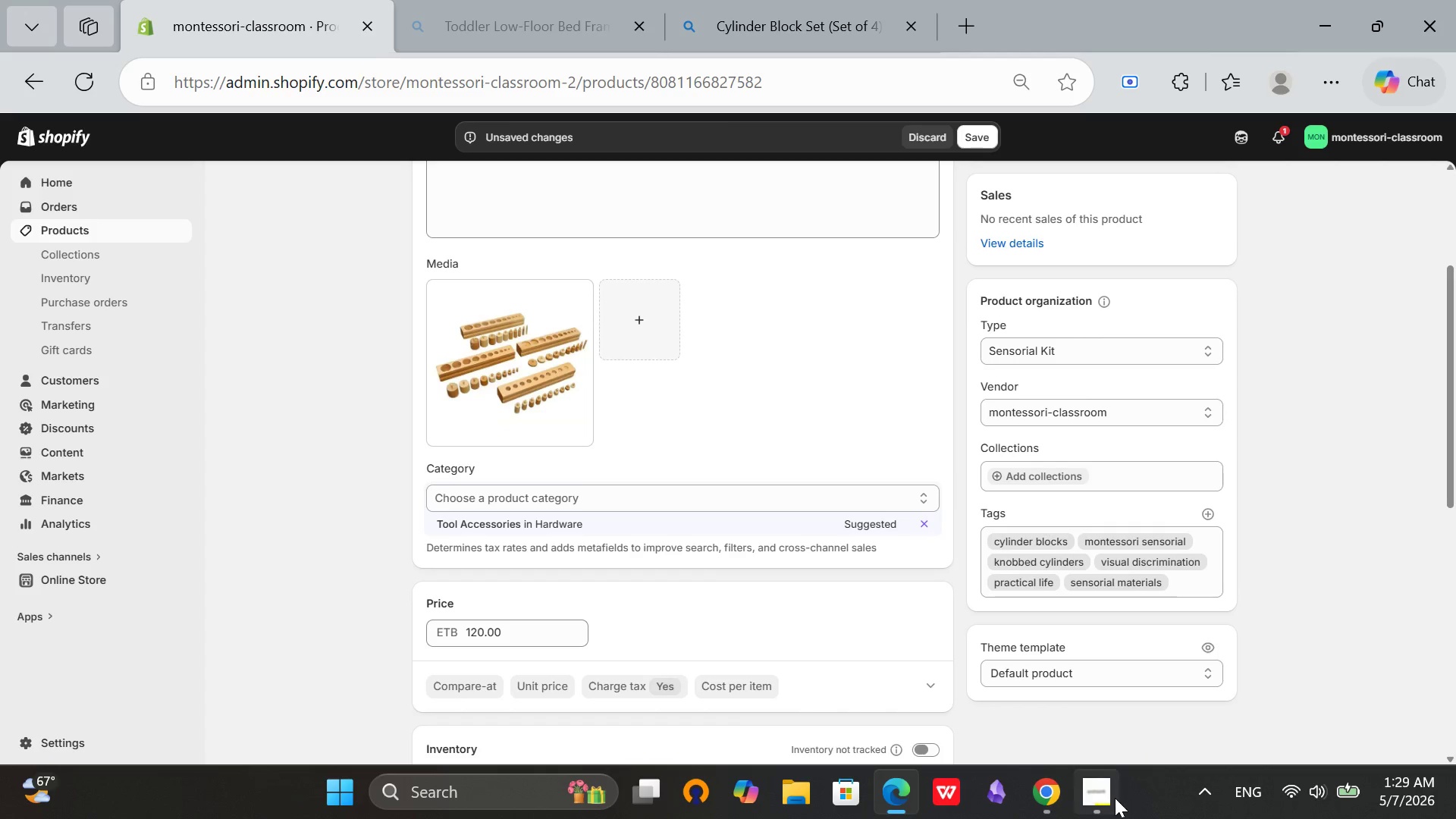 
left_click([1120, 794])